 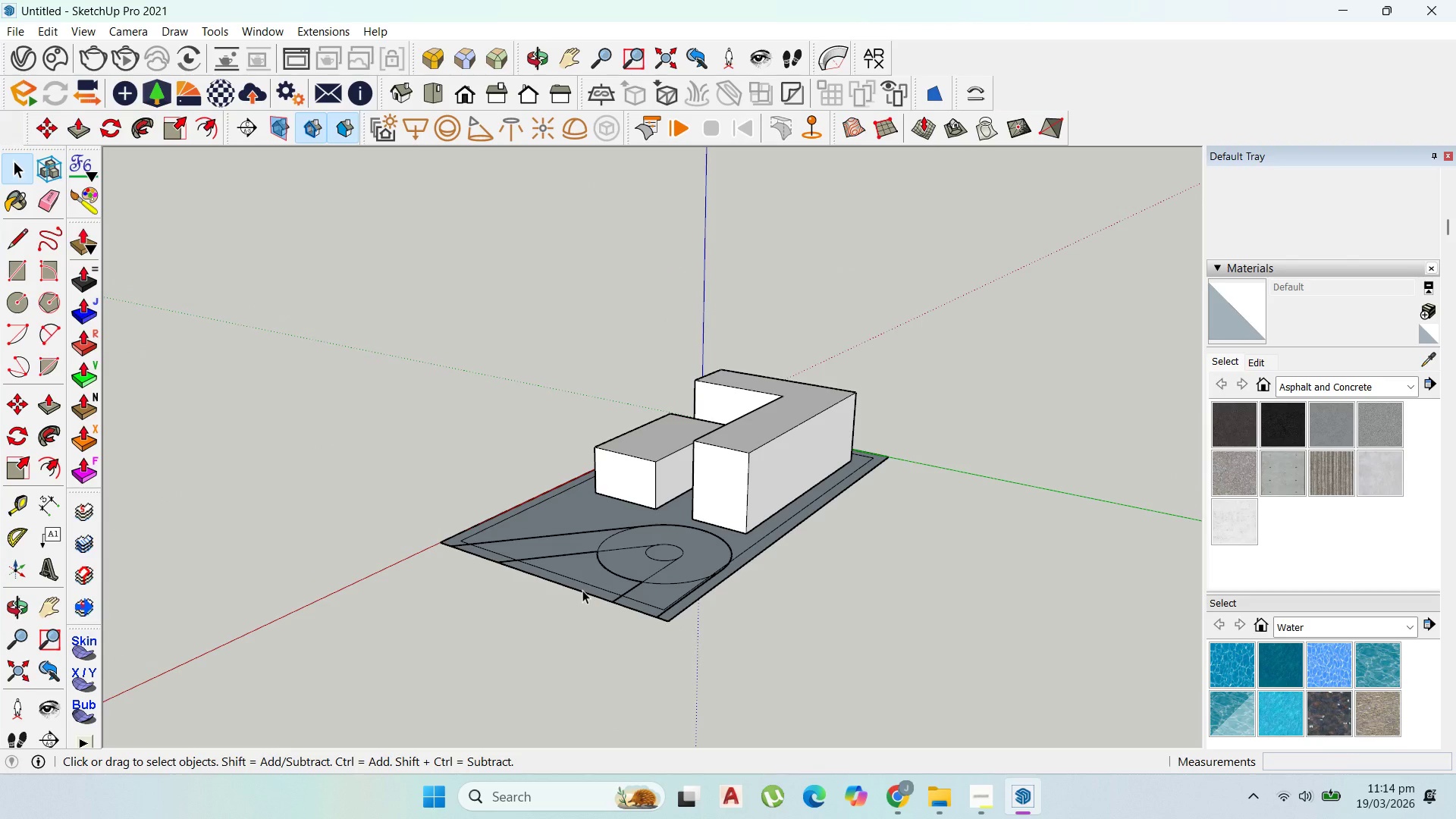 
scroll: coordinate [742, 535], scroll_direction: up, amount: 8.0
 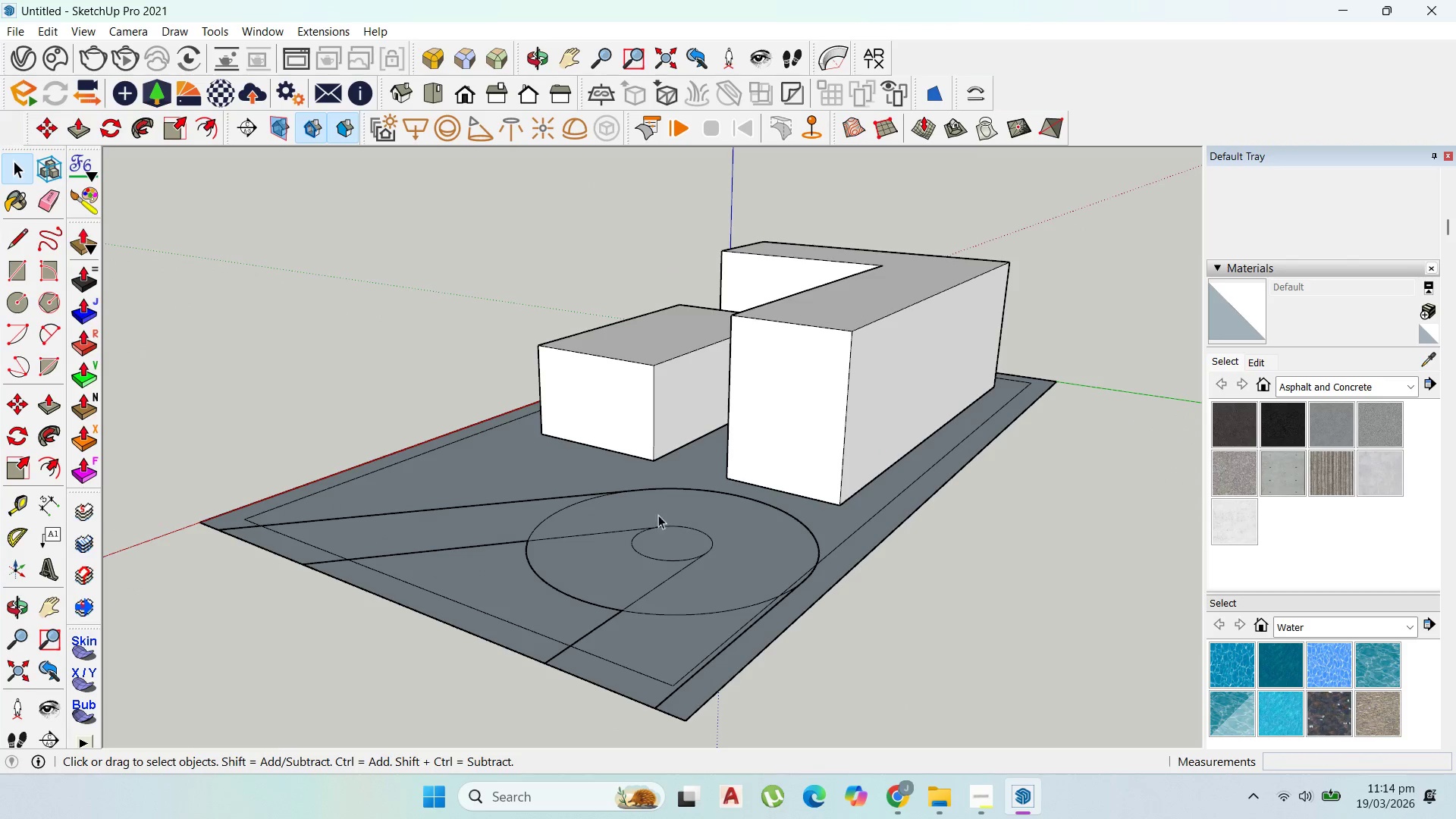 
scroll: coordinate [522, 526], scroll_direction: down, amount: 4.0
 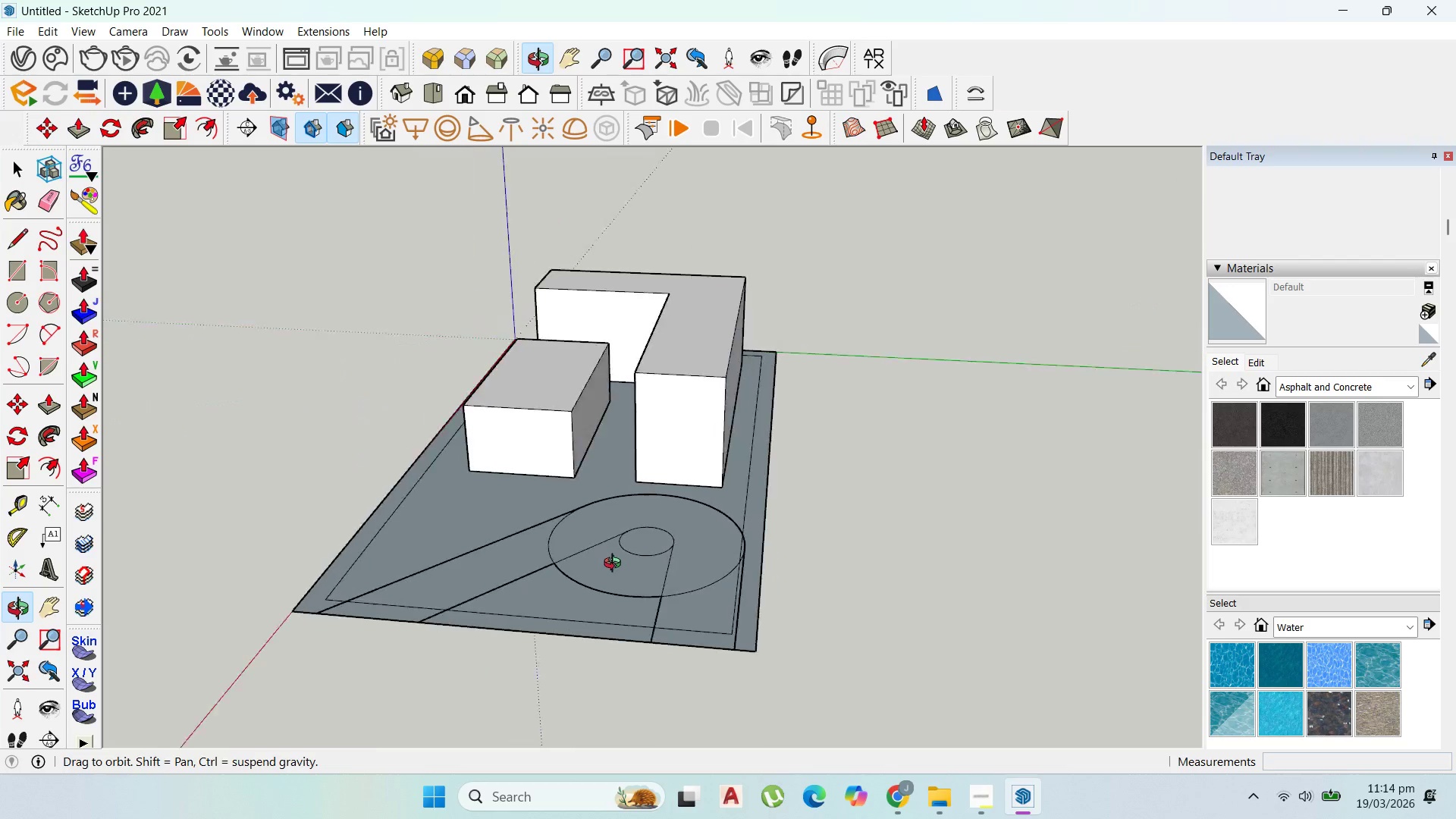 
scroll: coordinate [548, 361], scroll_direction: up, amount: 7.0
 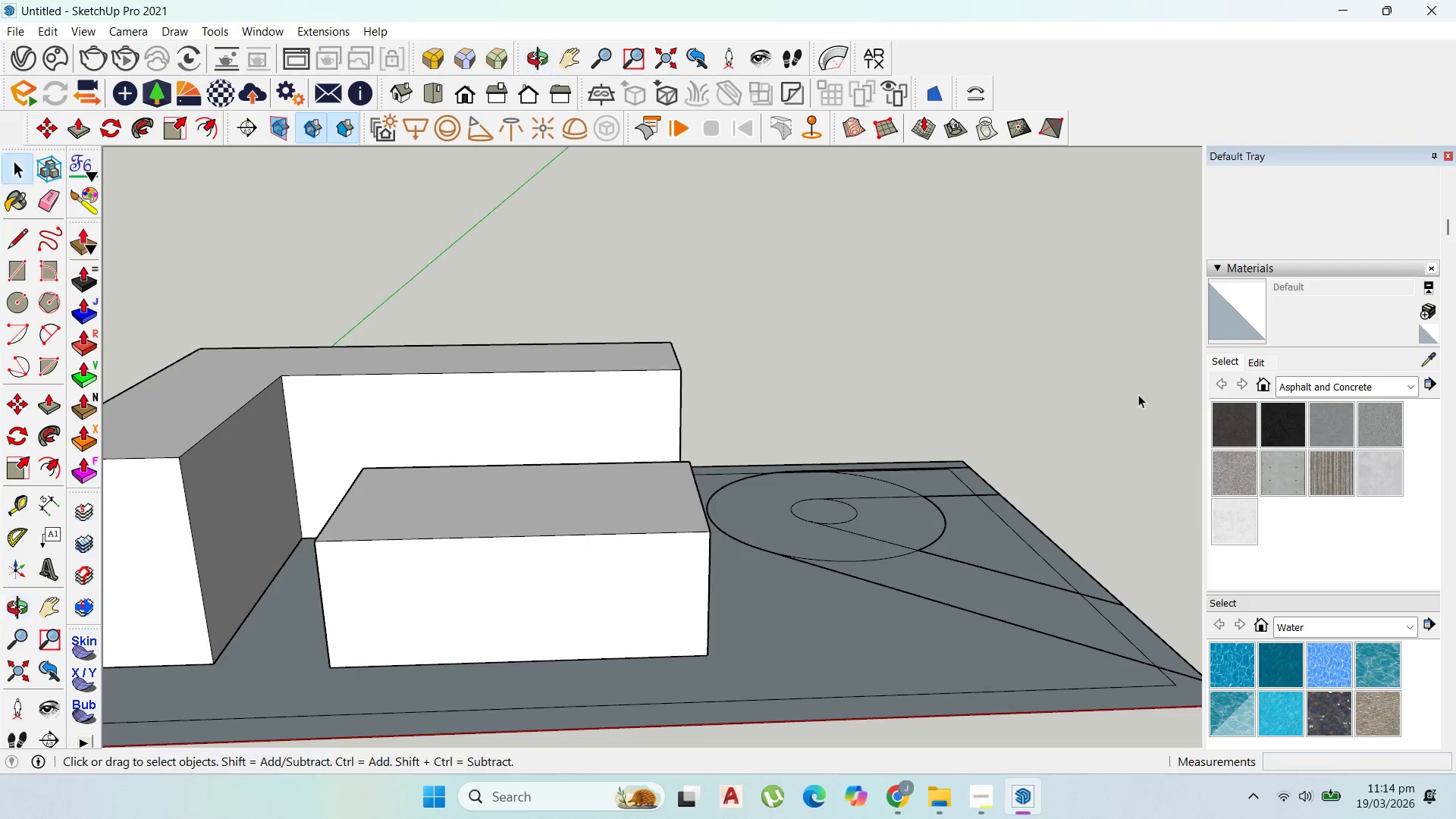 
scroll: coordinate [265, 588], scroll_direction: down, amount: 1.0
 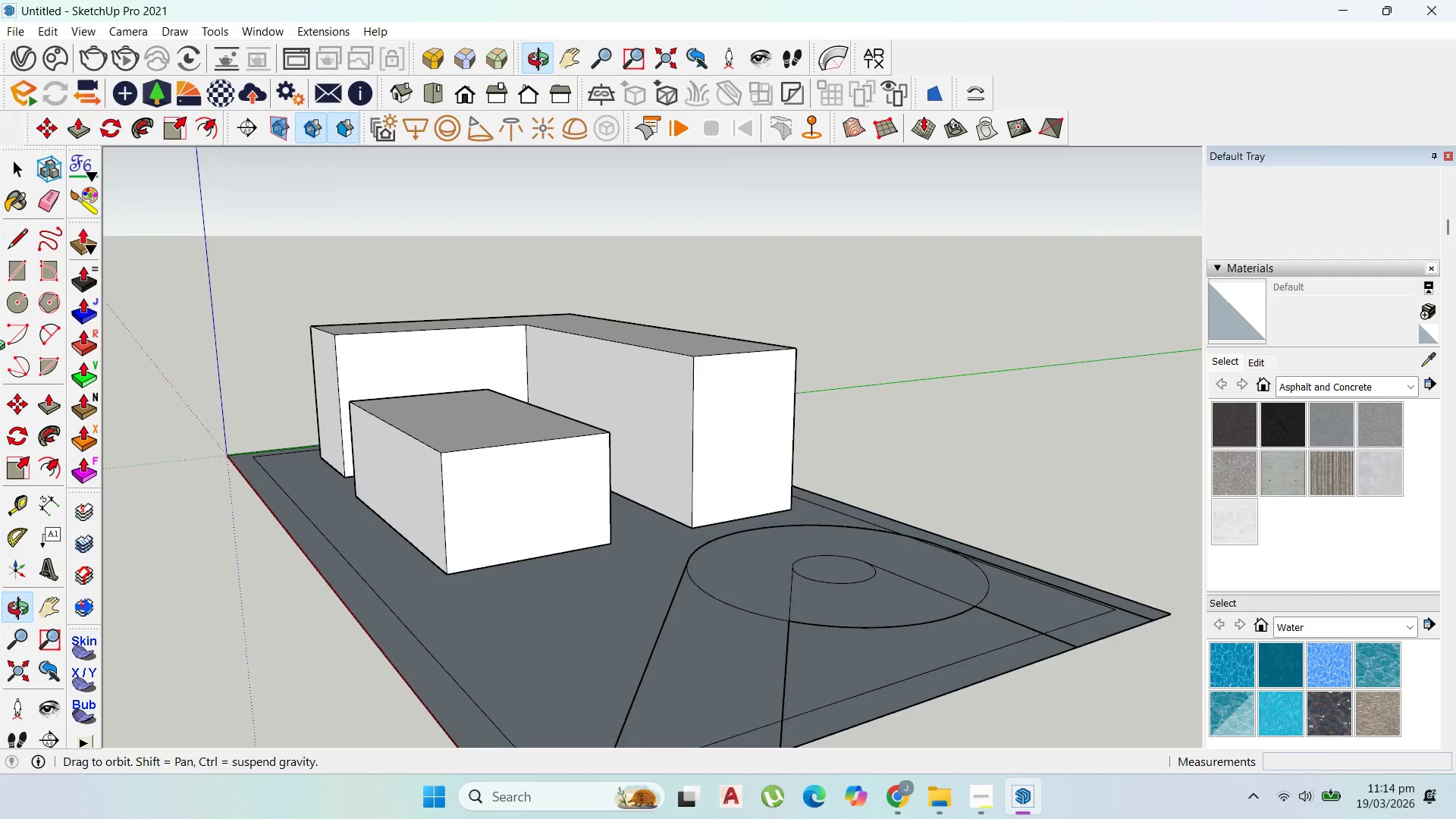 
wait(6.23)
 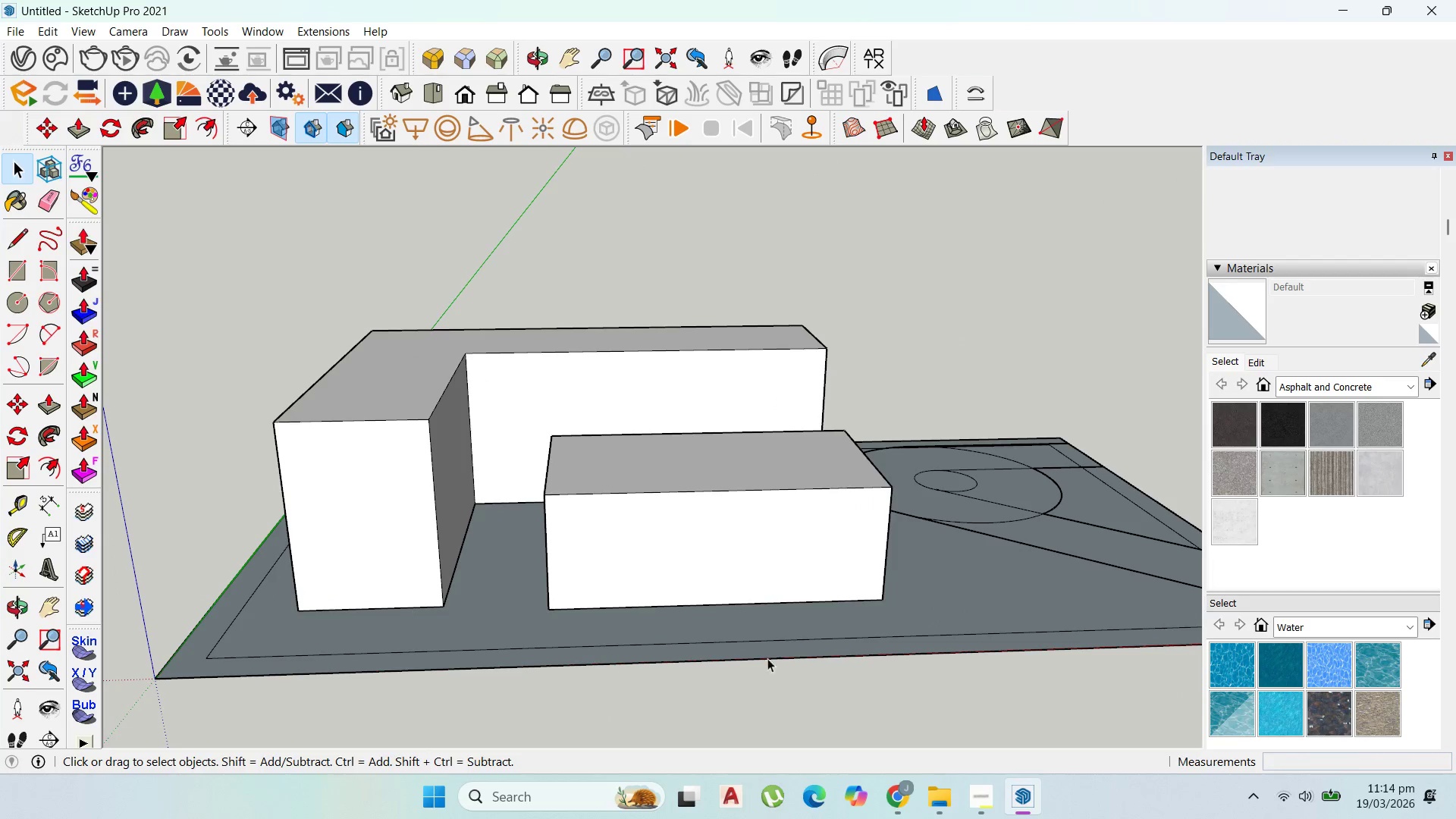 
scroll: coordinate [34, 544], scroll_direction: down, amount: 3.0
 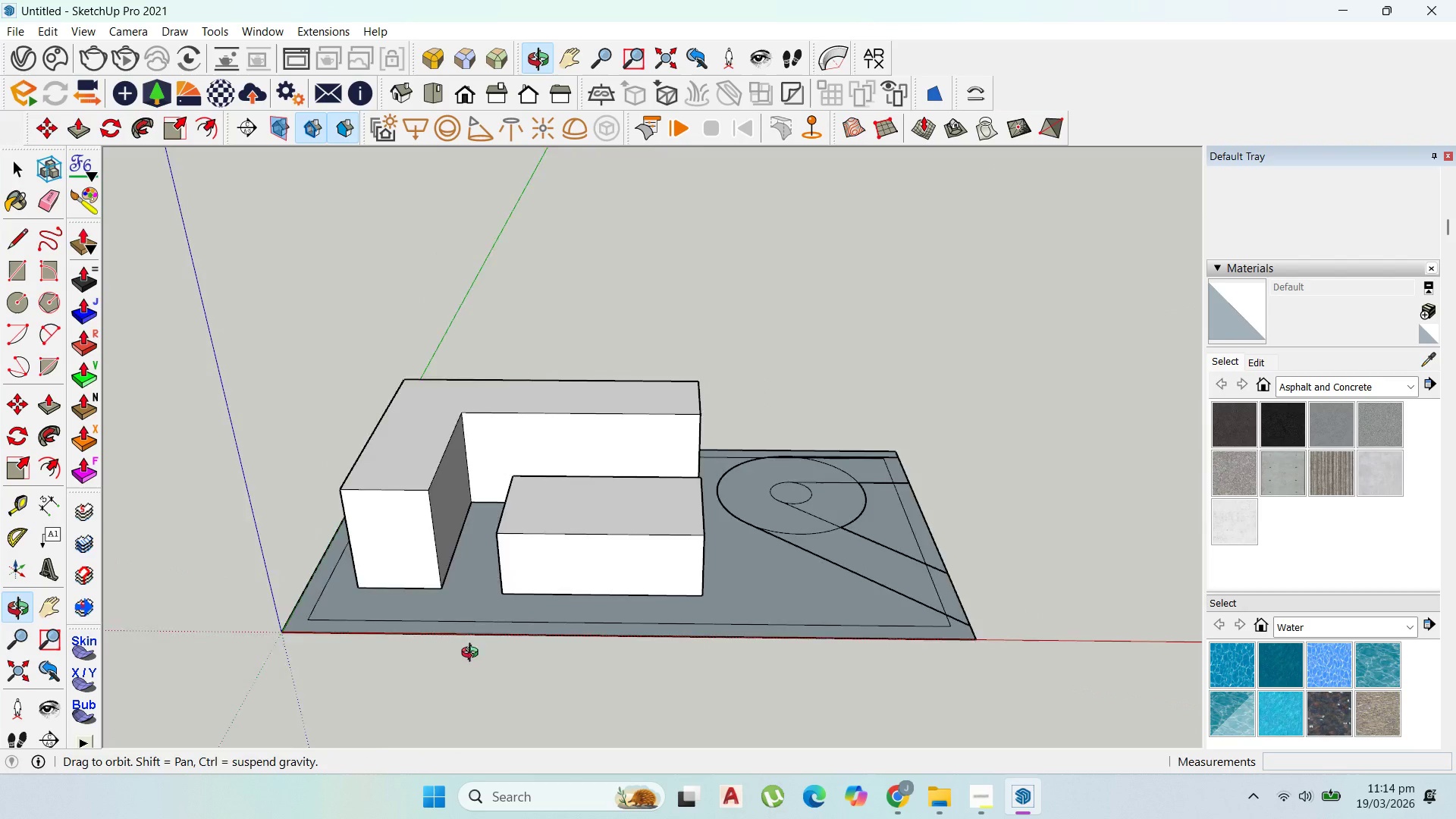 
scroll: coordinate [603, 661], scroll_direction: up, amount: 1.0
 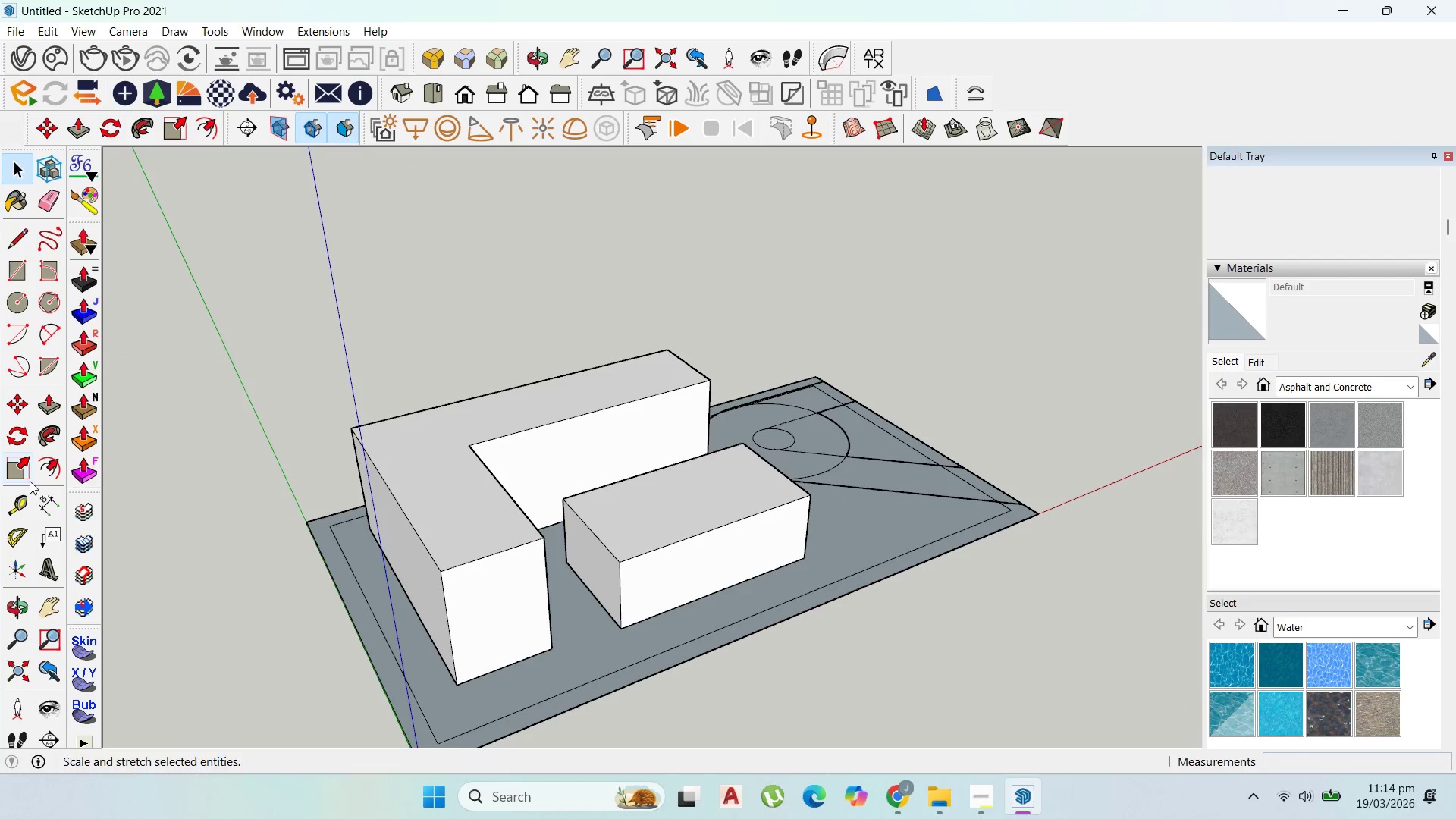 
left_click_drag(start_coordinate=[24, 507], to_coordinate=[30, 510])
 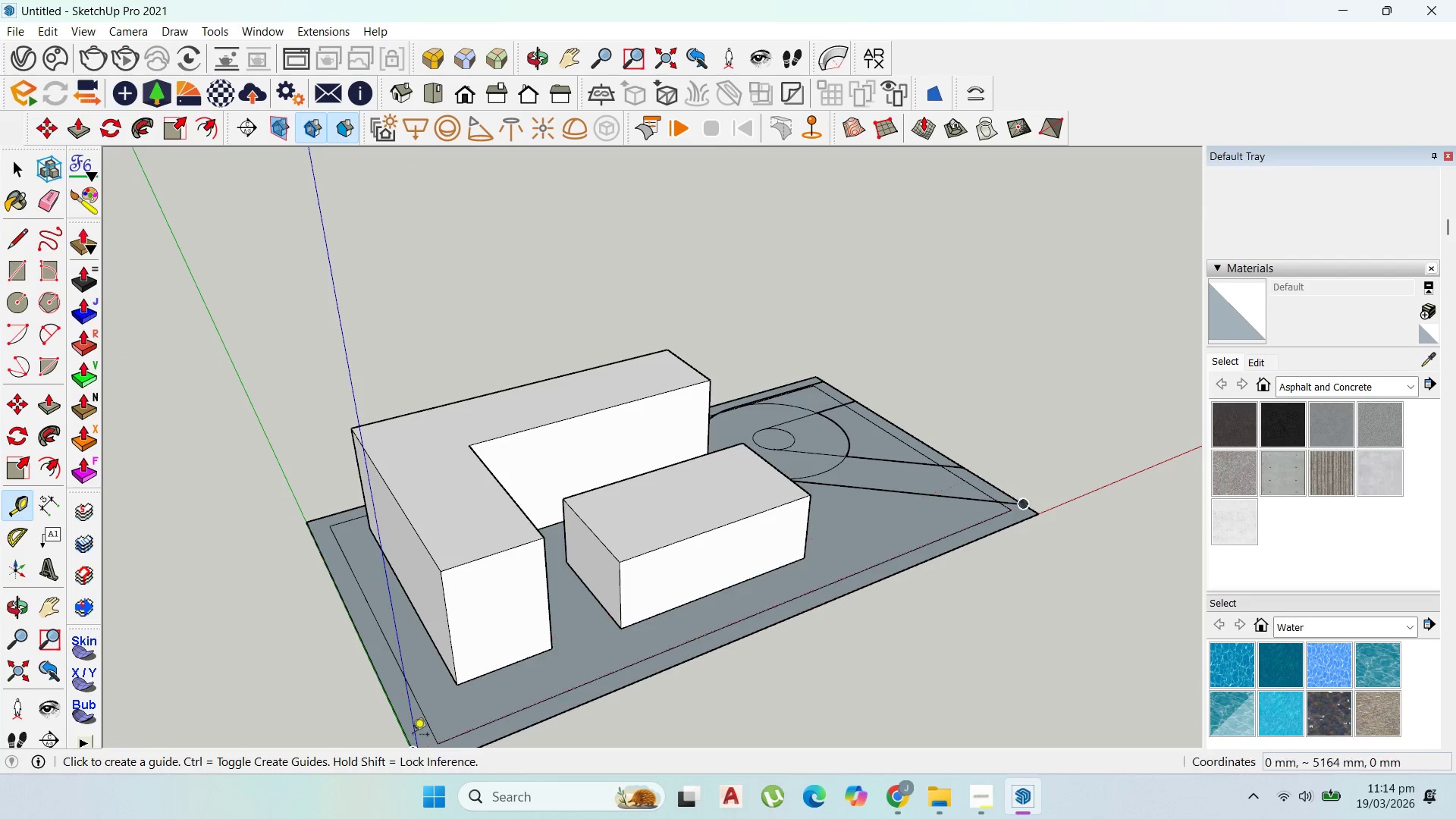 
scroll: coordinate [469, 664], scroll_direction: up, amount: 7.0
 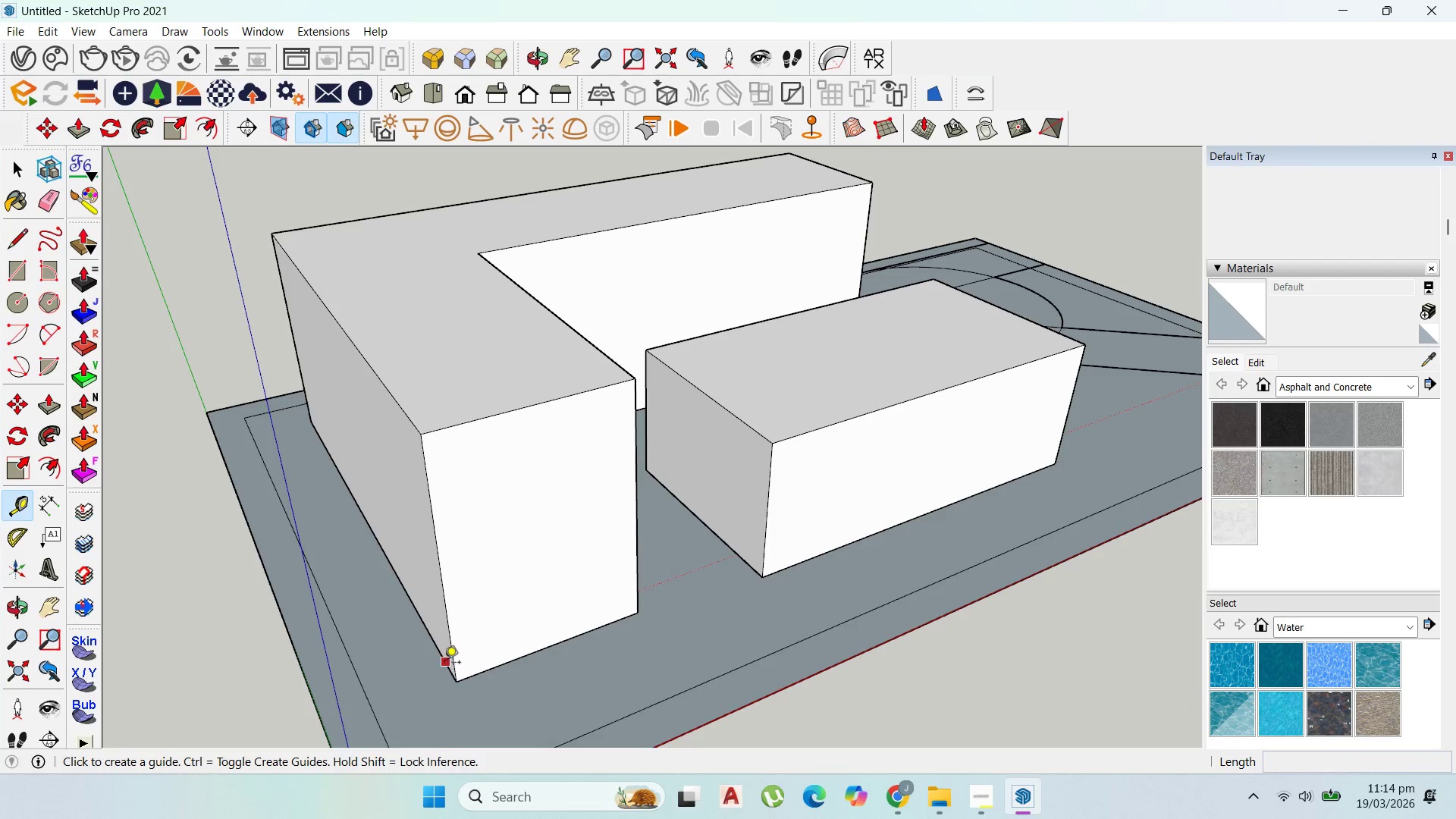 
left_click([444, 664])
 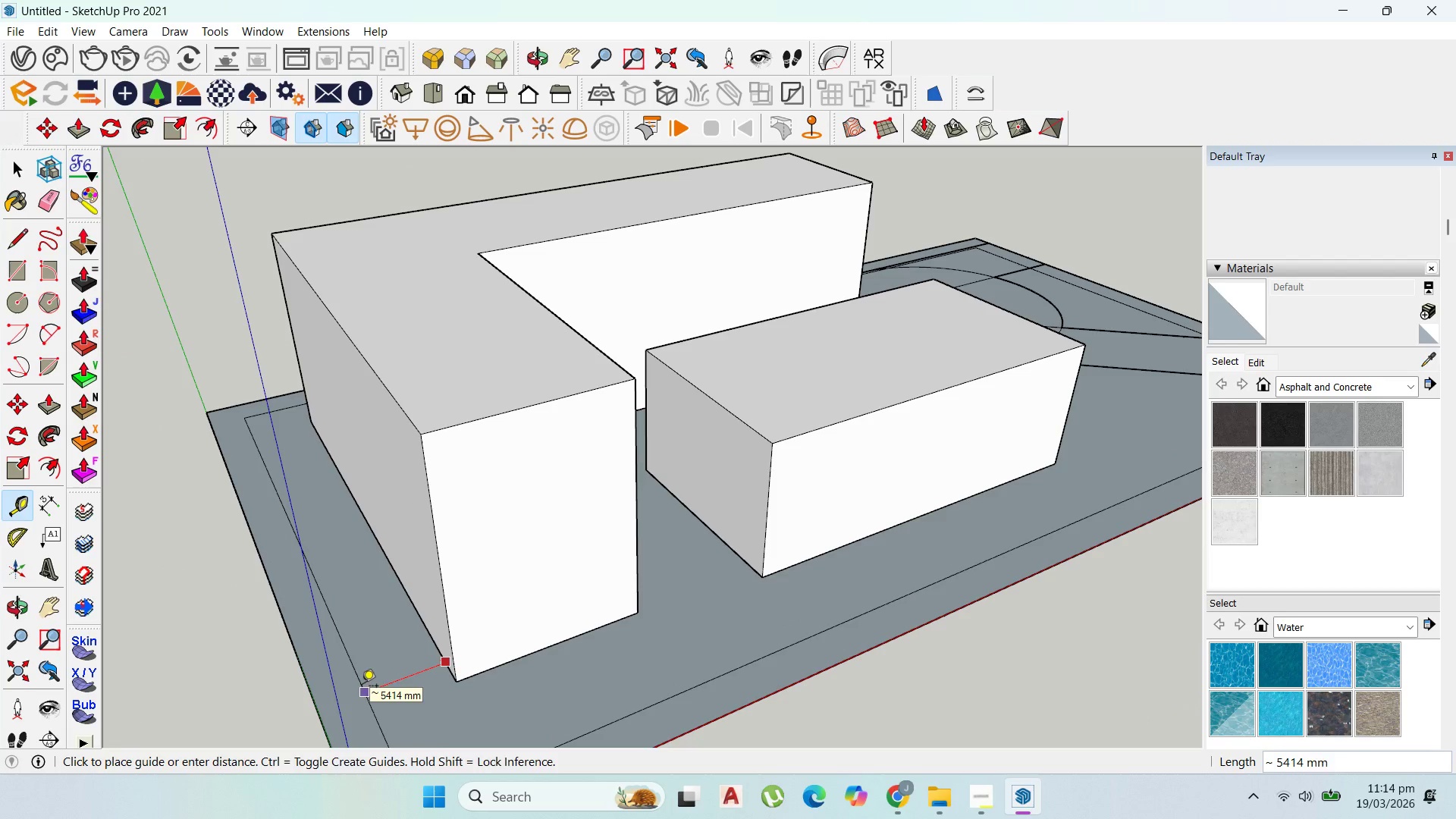 
scroll: coordinate [391, 643], scroll_direction: up, amount: 2.0
 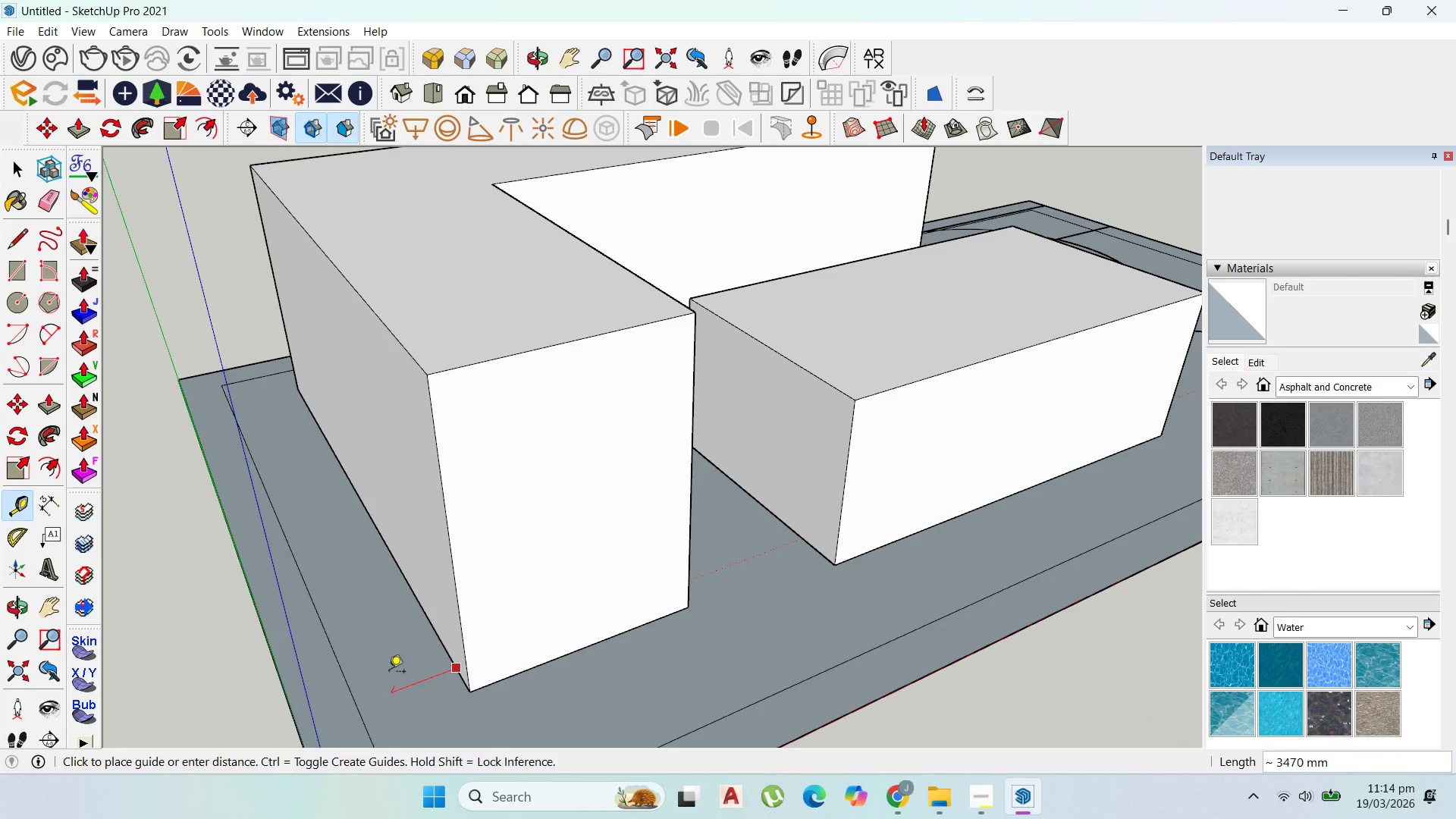 
key(Escape)
 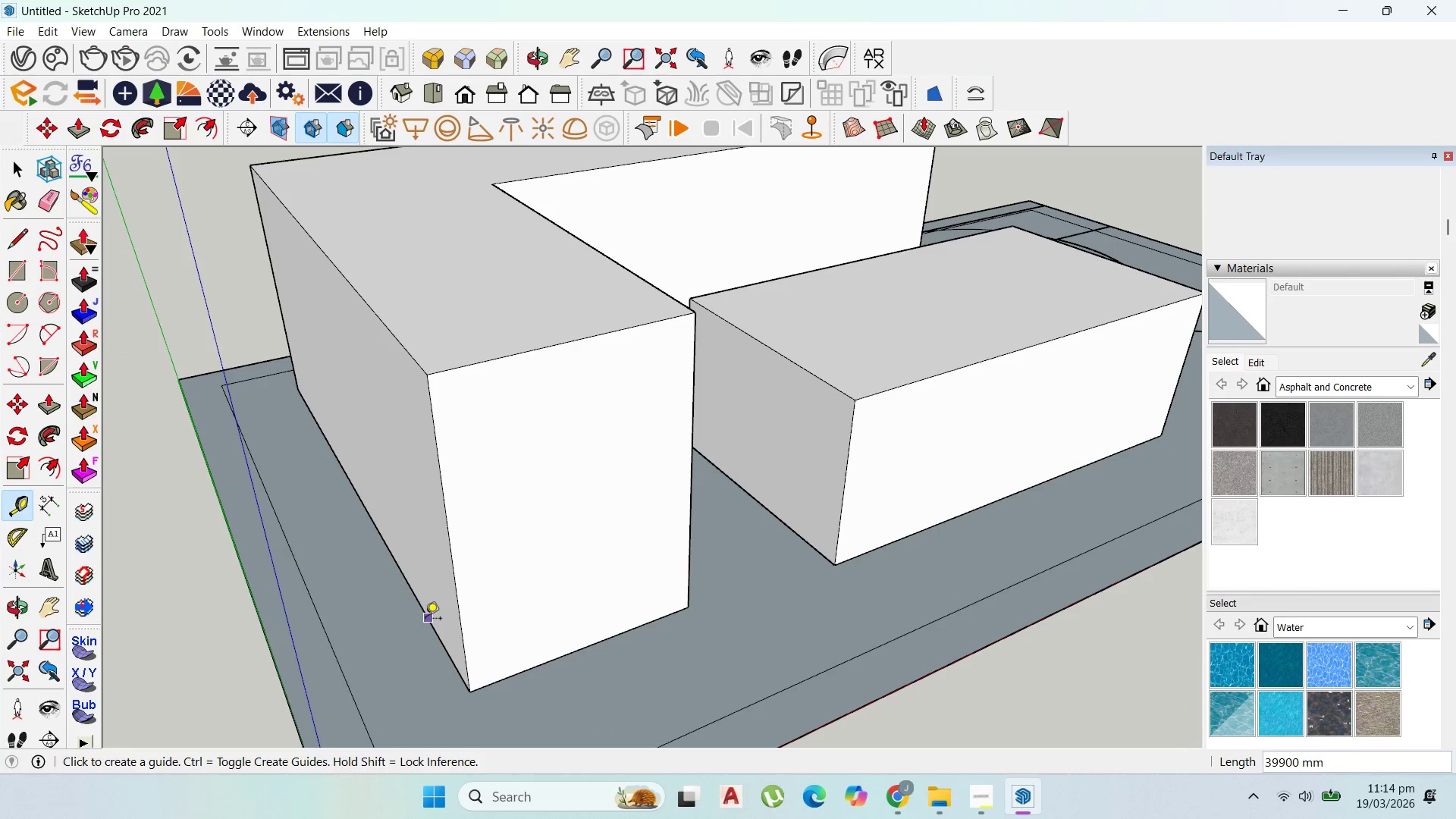 
left_click([425, 621])
 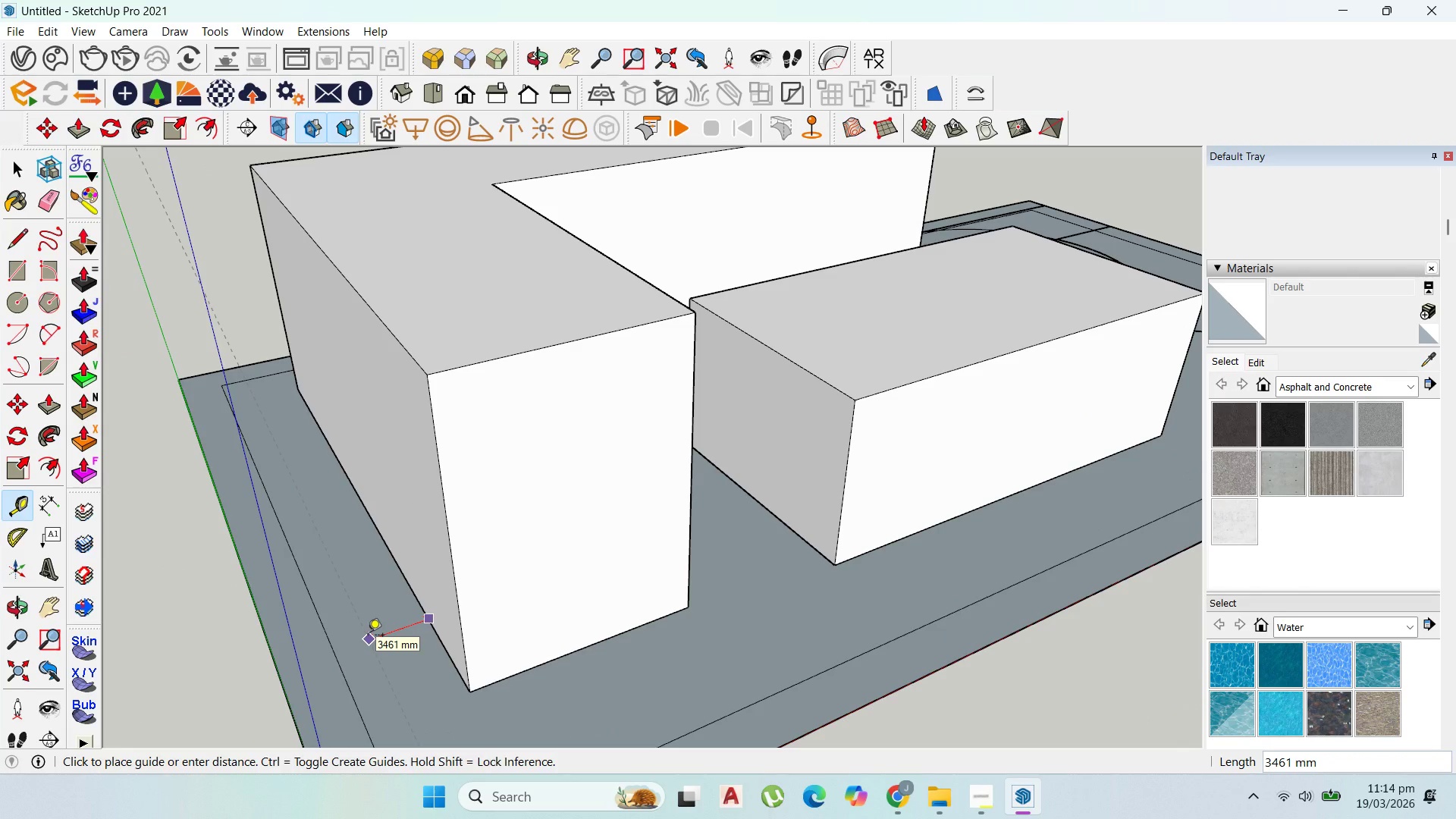 
type(5000)
 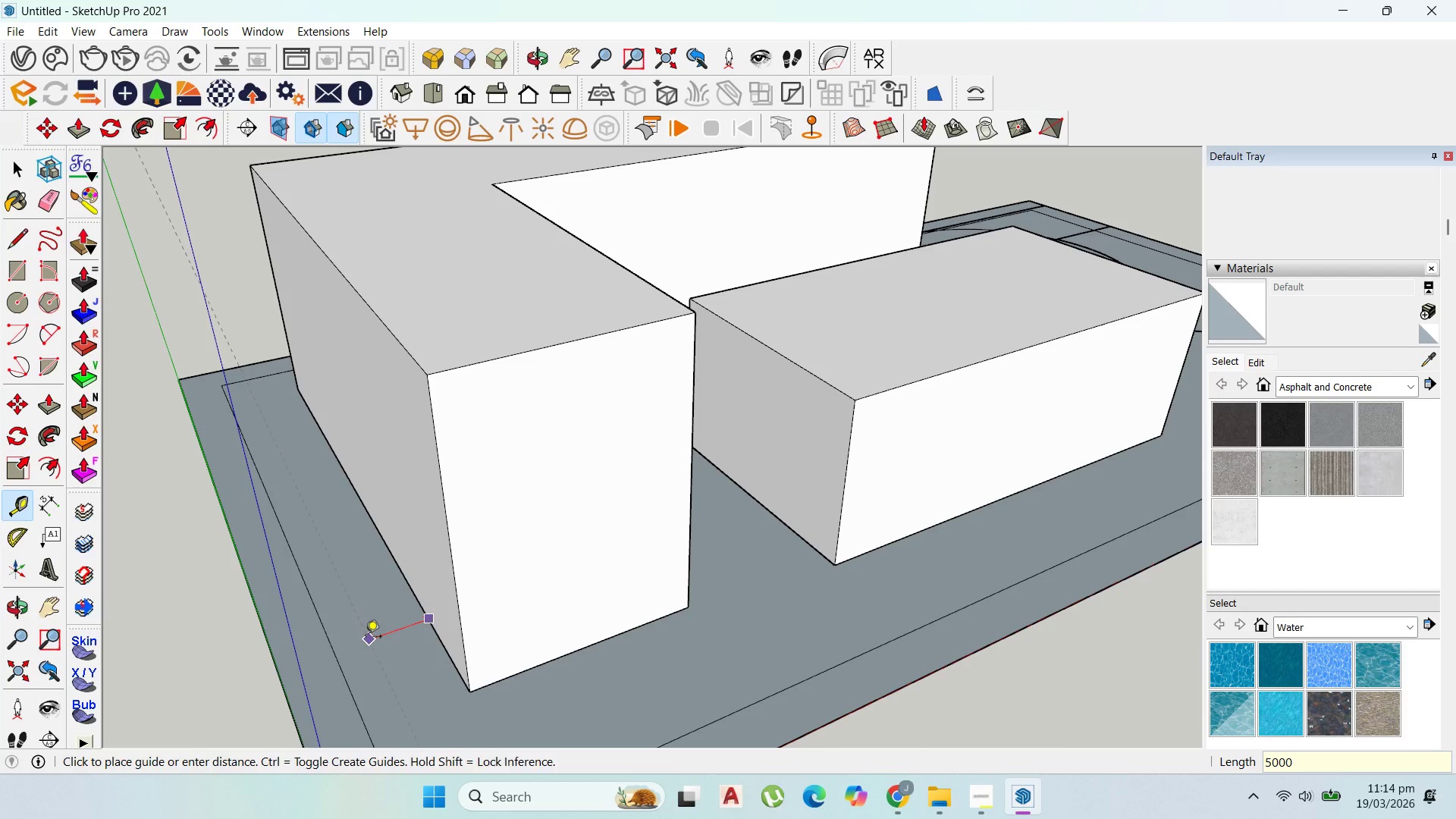 
key(Enter)
 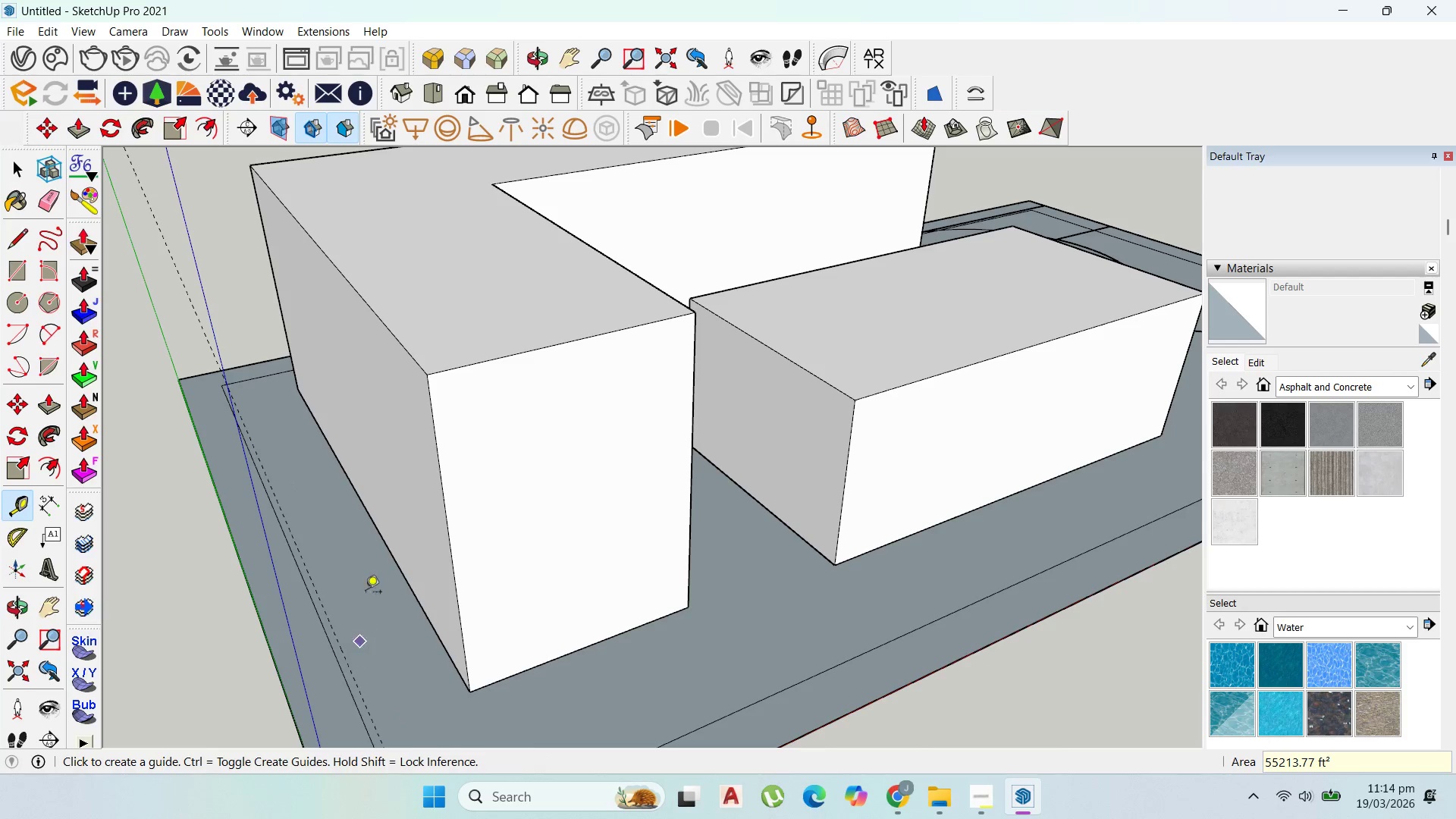 
scroll: coordinate [370, 497], scroll_direction: down, amount: 3.0
 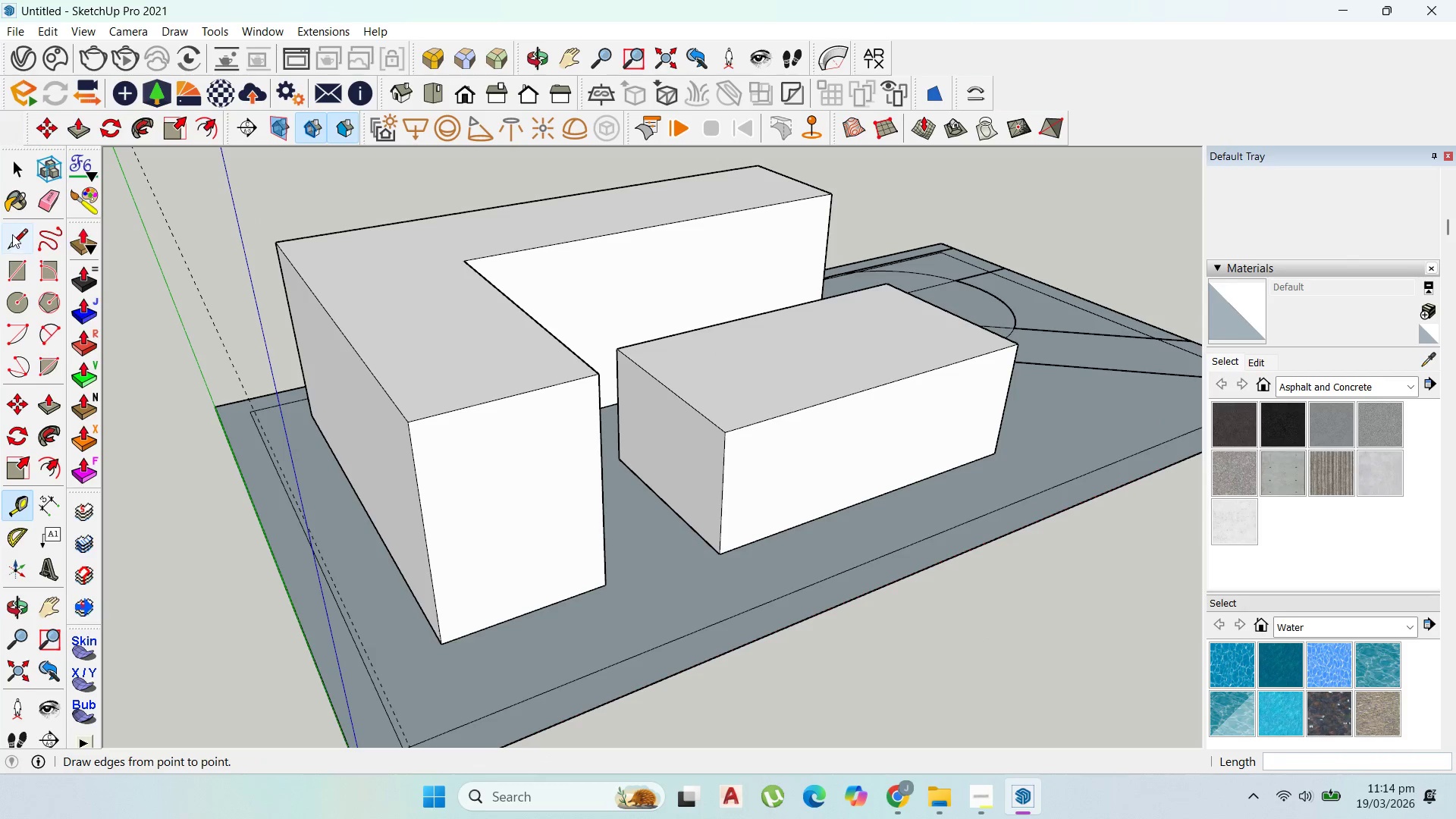 
left_click([21, 262])
 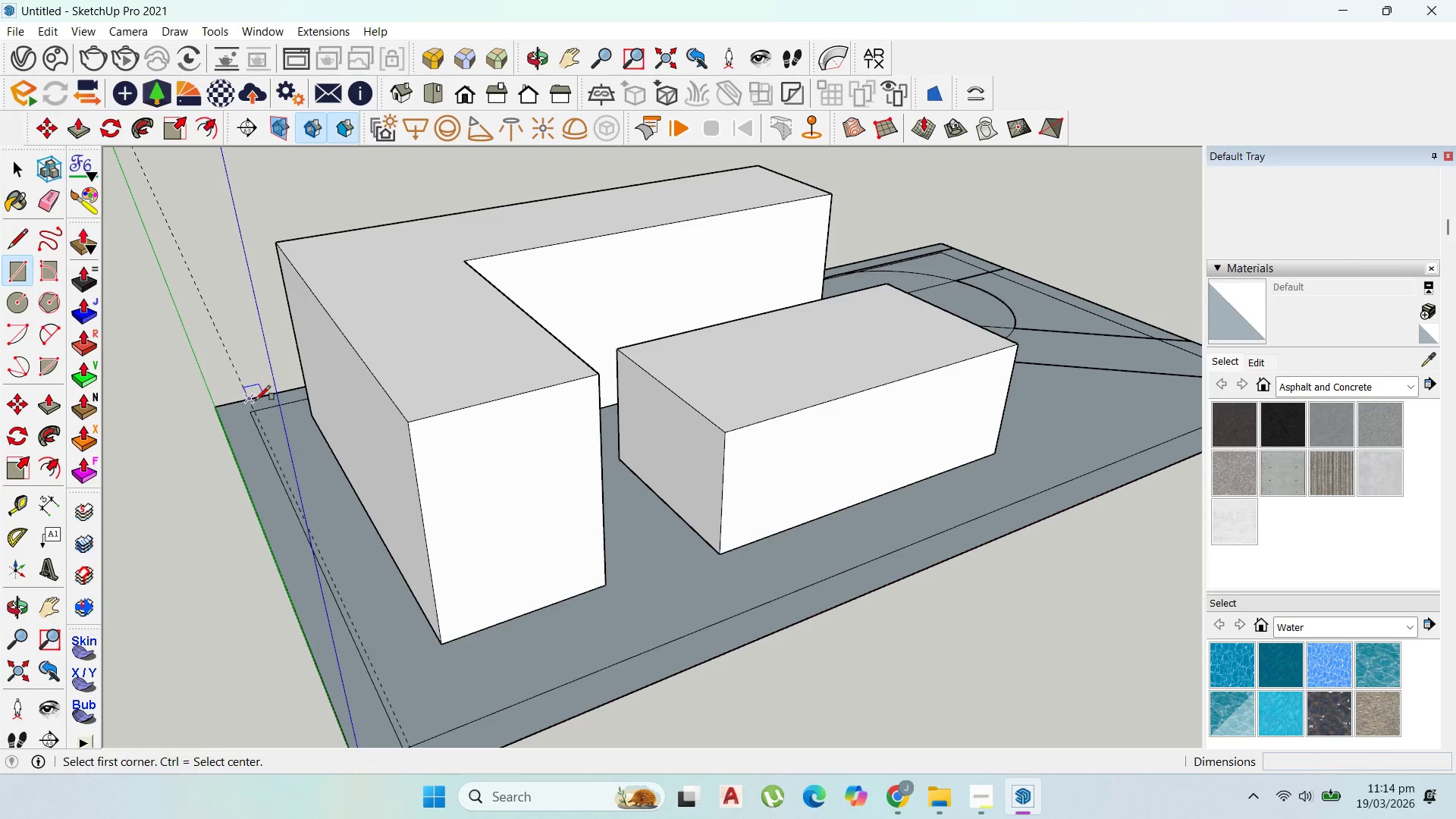 
scroll: coordinate [269, 421], scroll_direction: down, amount: 2.0
 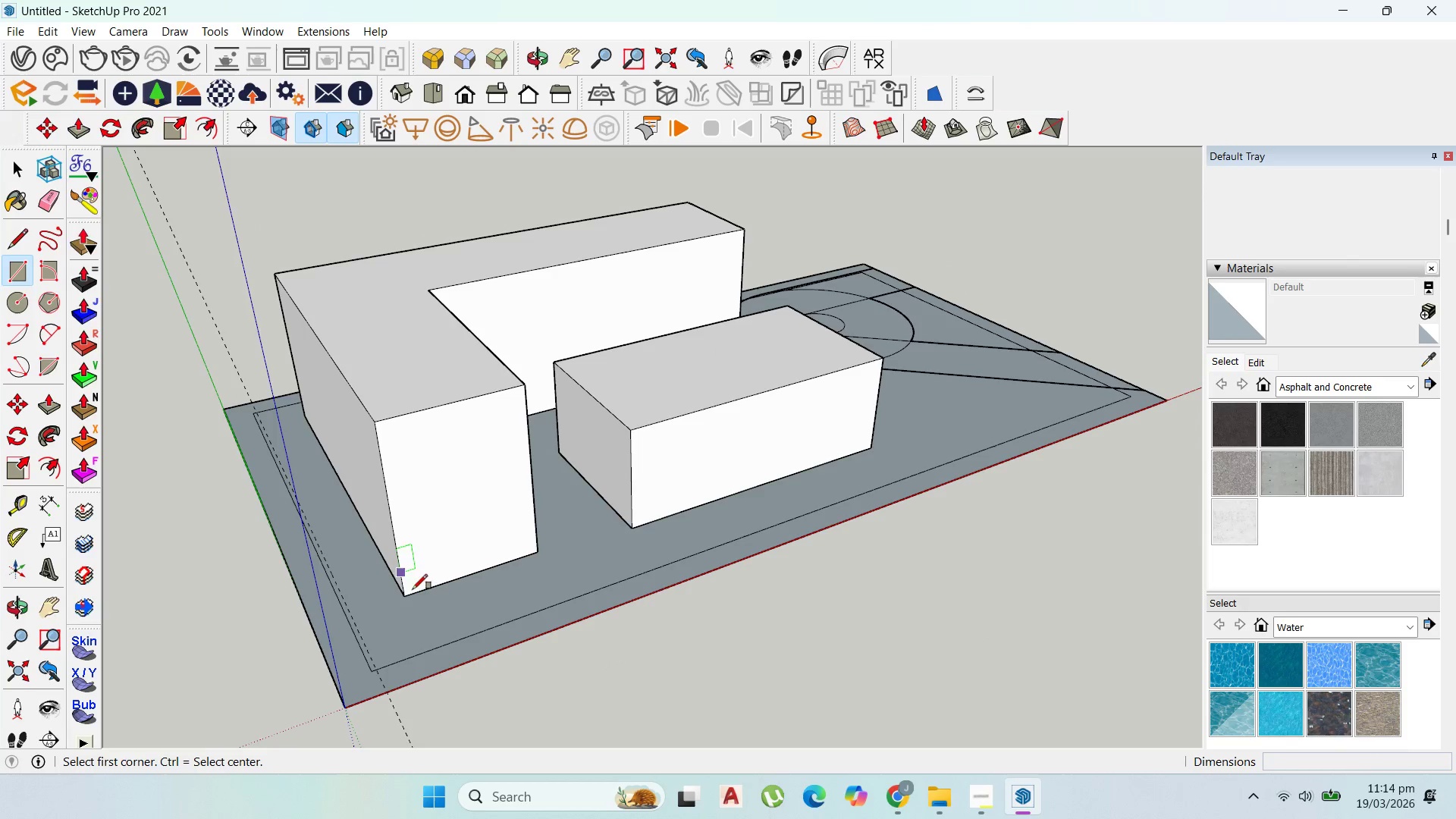 
scroll: coordinate [418, 599], scroll_direction: up, amount: 1.0
 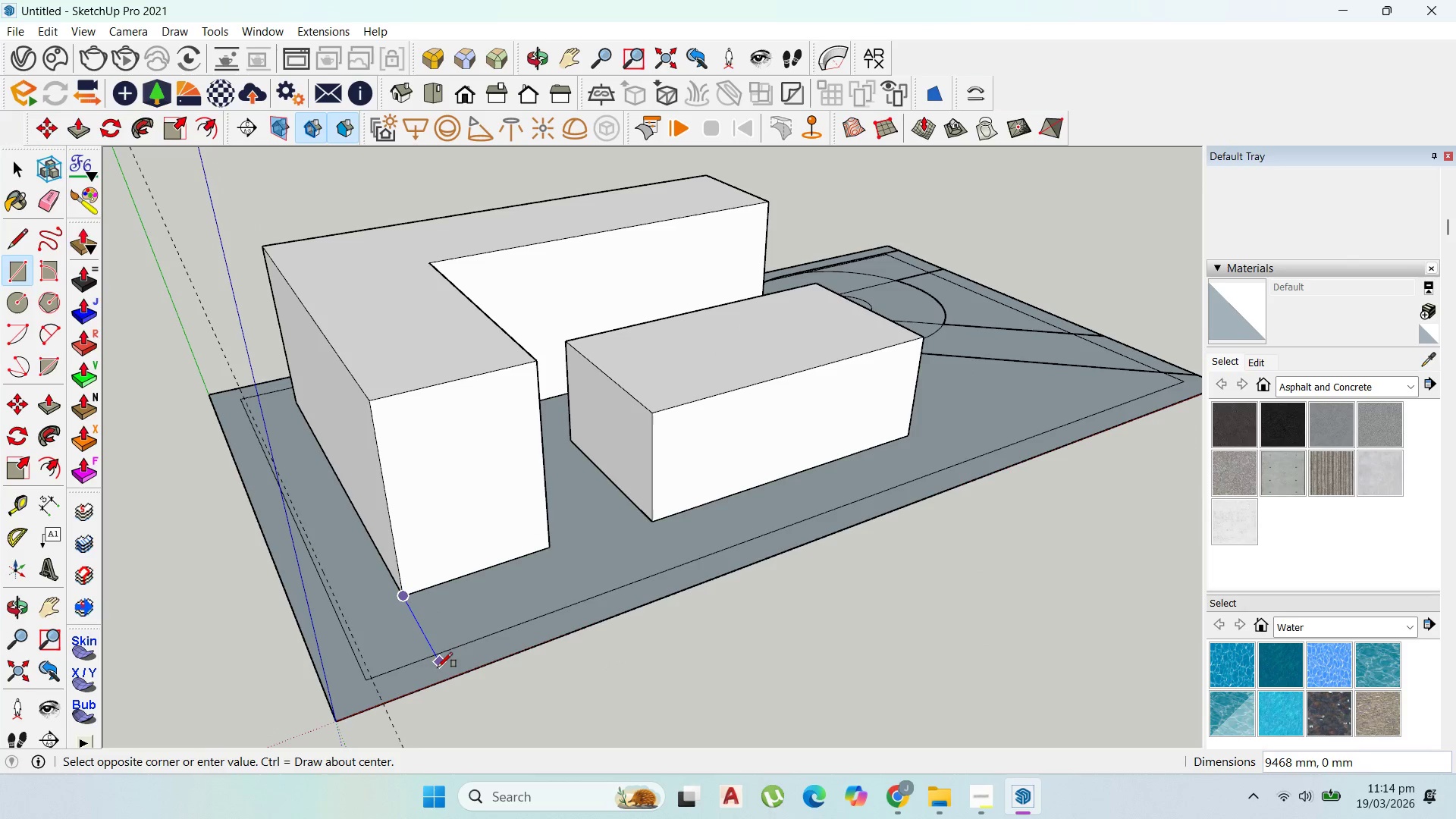 
key(Backquote)
 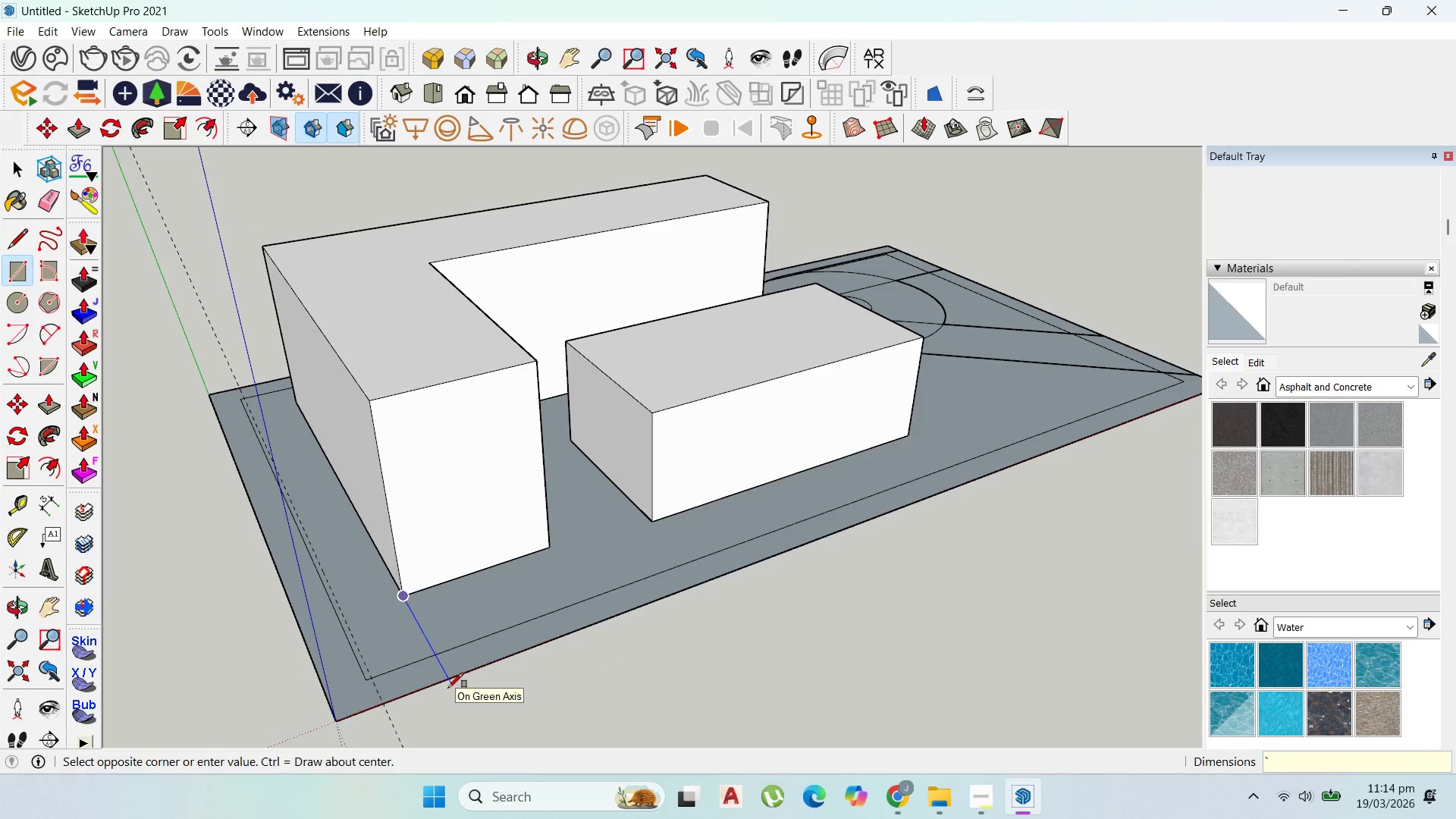 
key(Escape)
 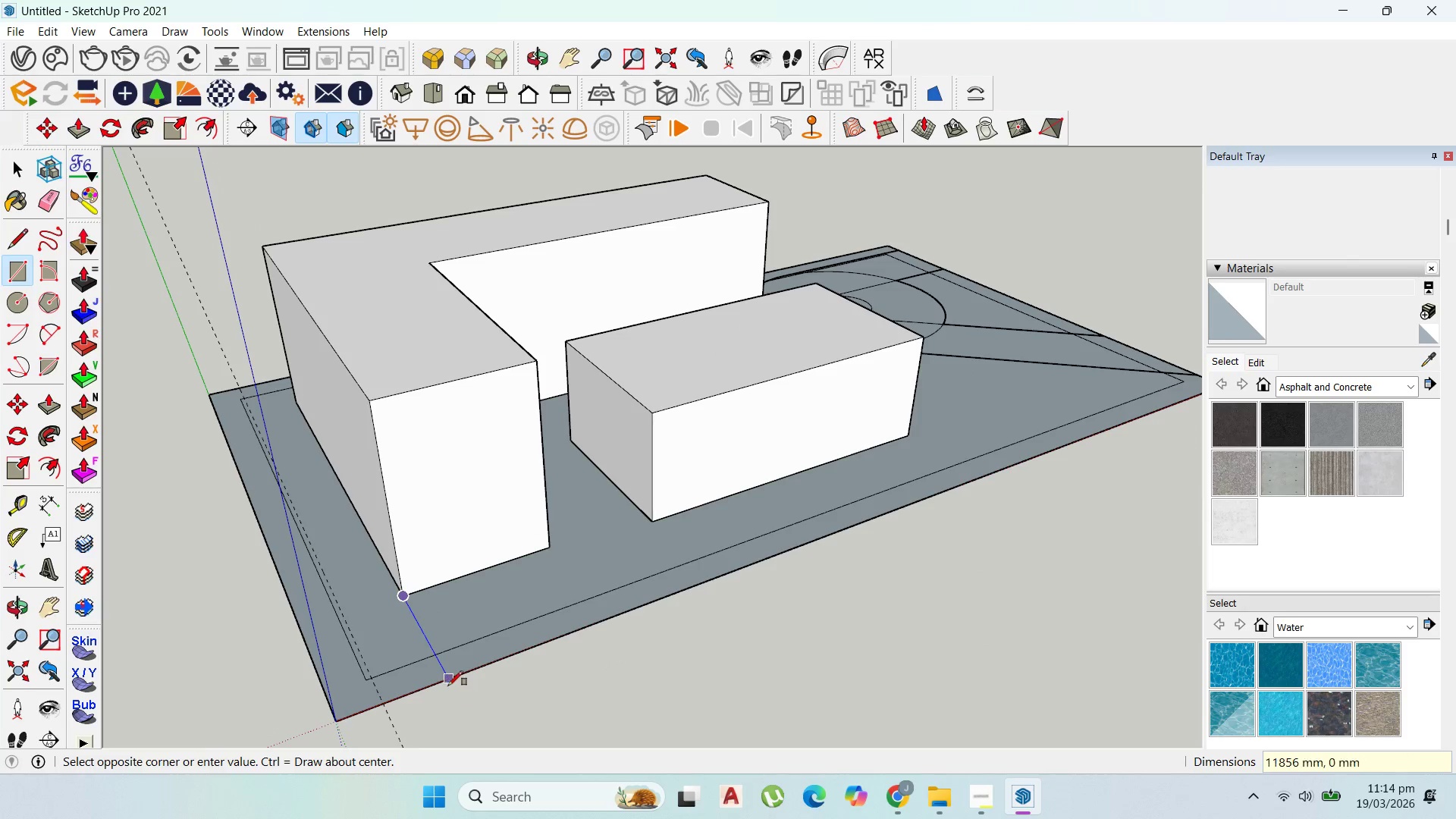 
key(Escape)
 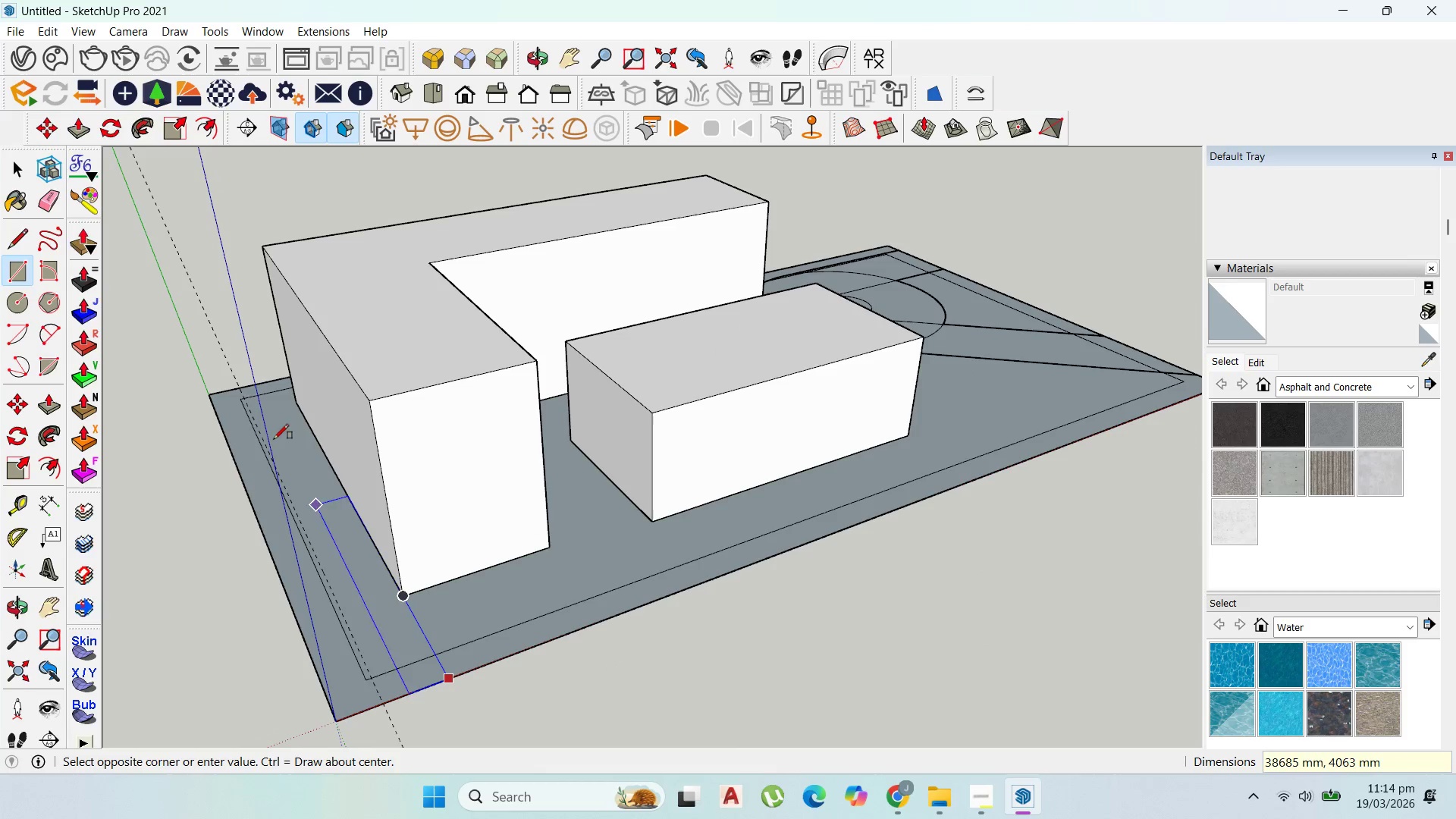 
scroll: coordinate [252, 394], scroll_direction: up, amount: 1.0
 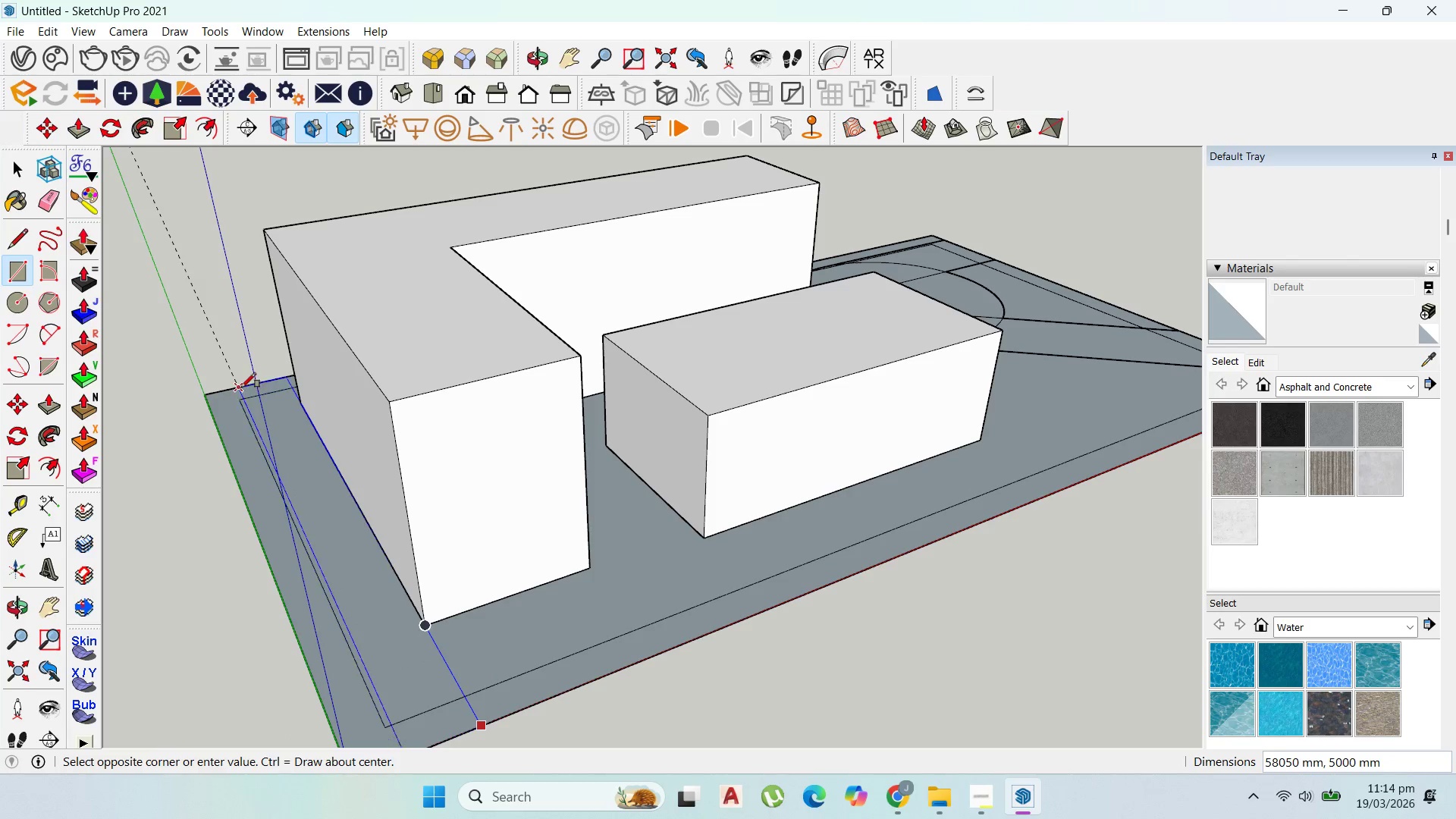 
left_click([241, 384])
 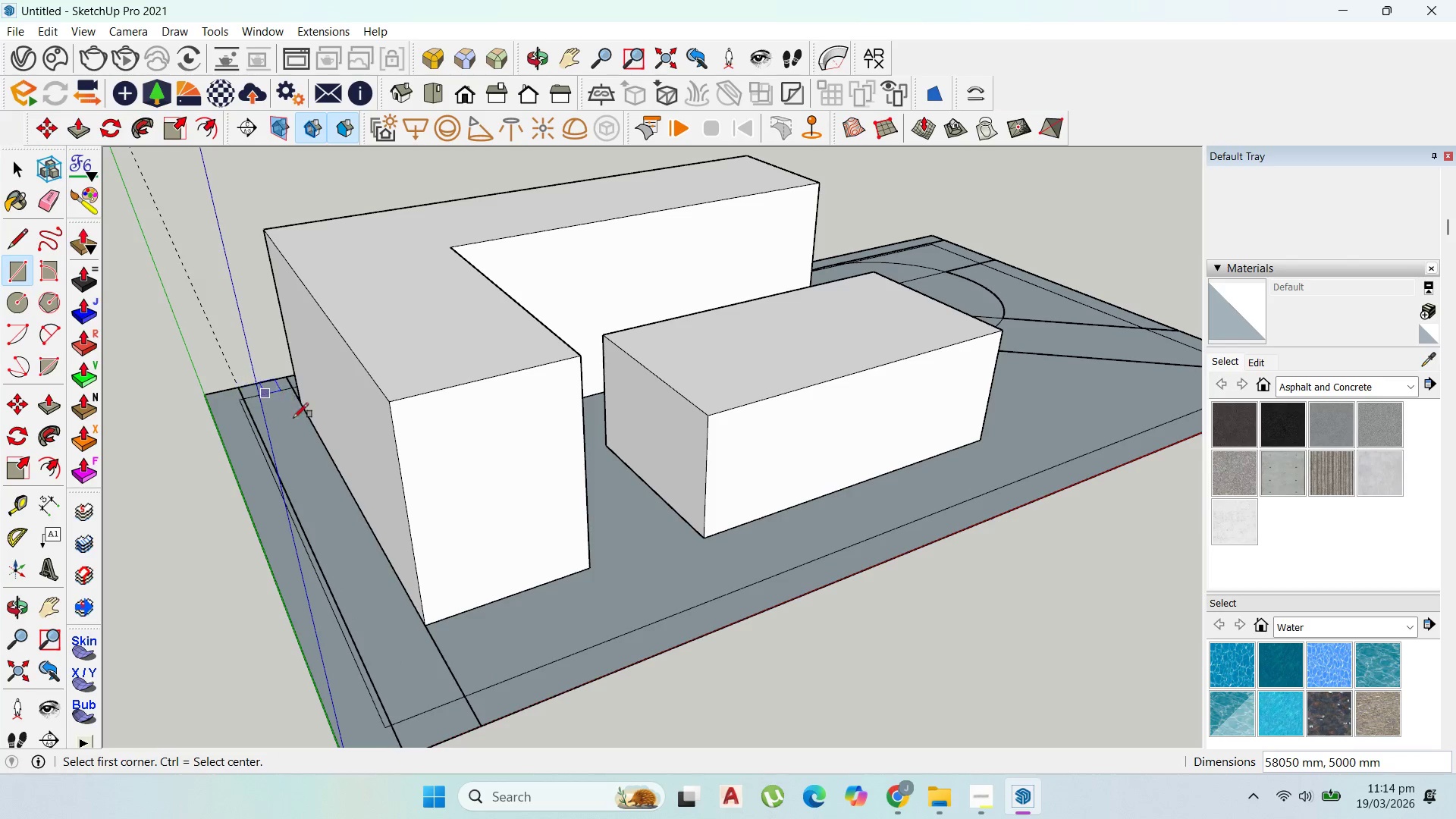 
key(Escape)
 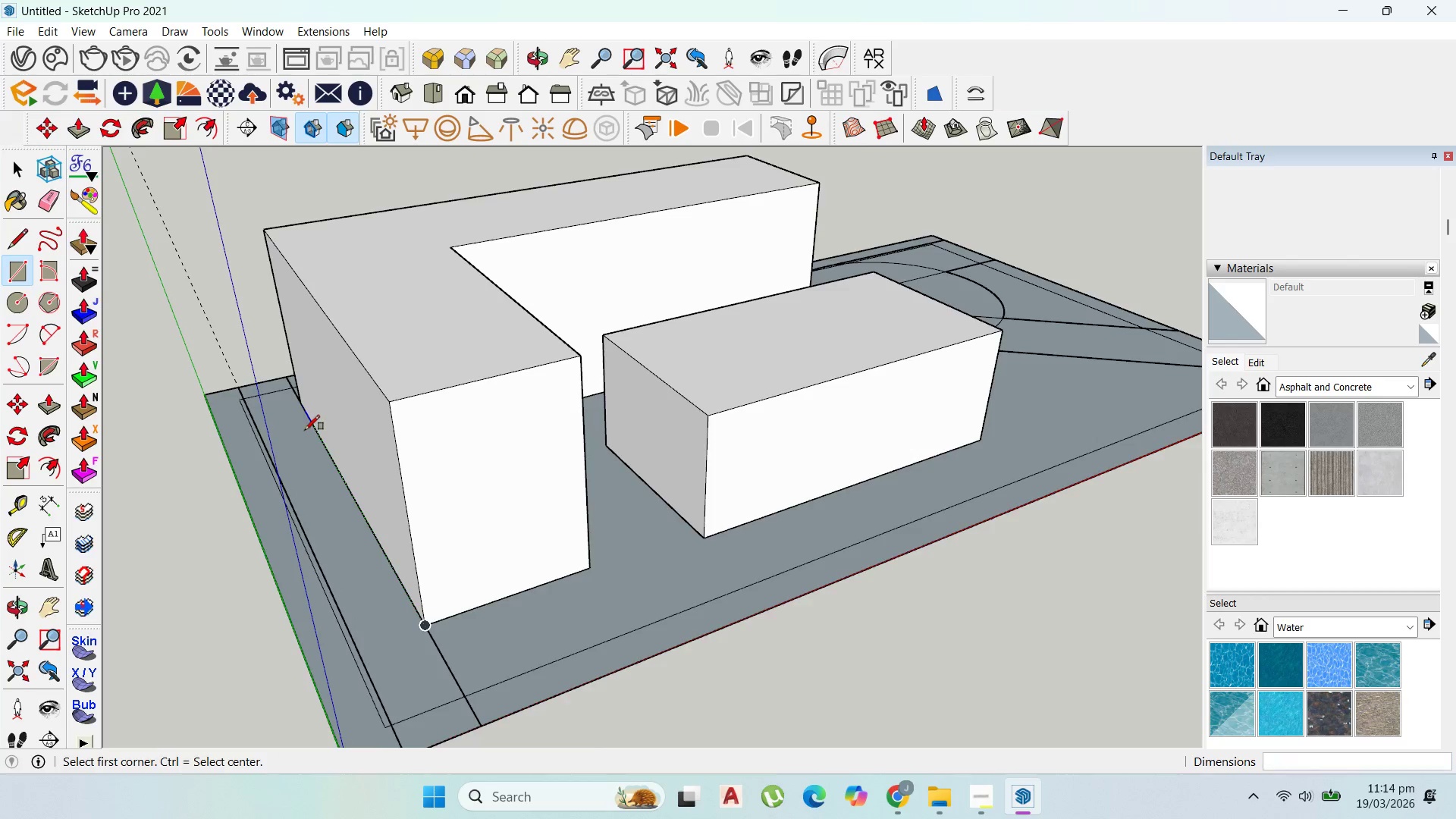 
scroll: coordinate [306, 430], scroll_direction: up, amount: 1.0
 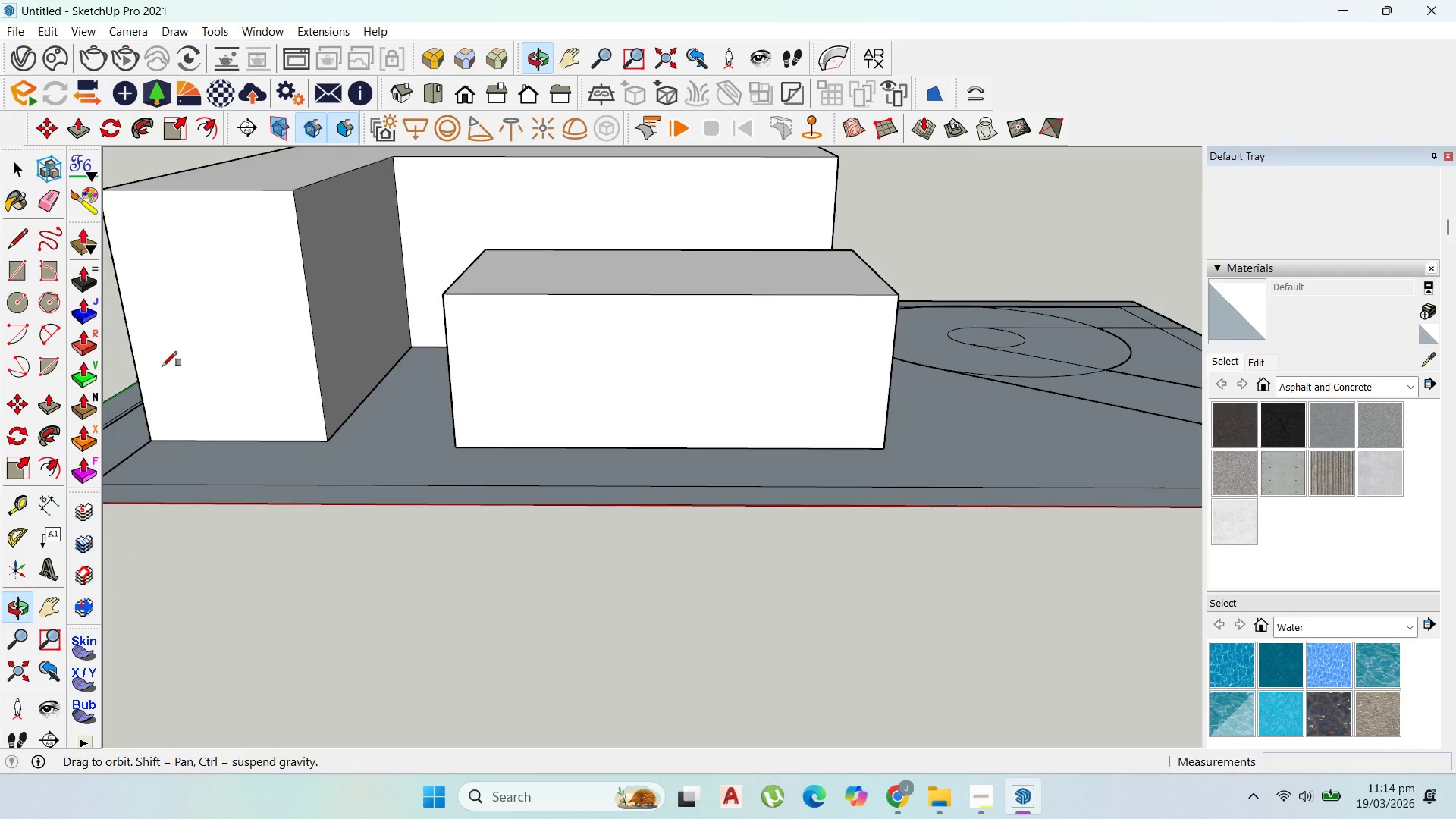 
scroll: coordinate [439, 423], scroll_direction: down, amount: 2.0
 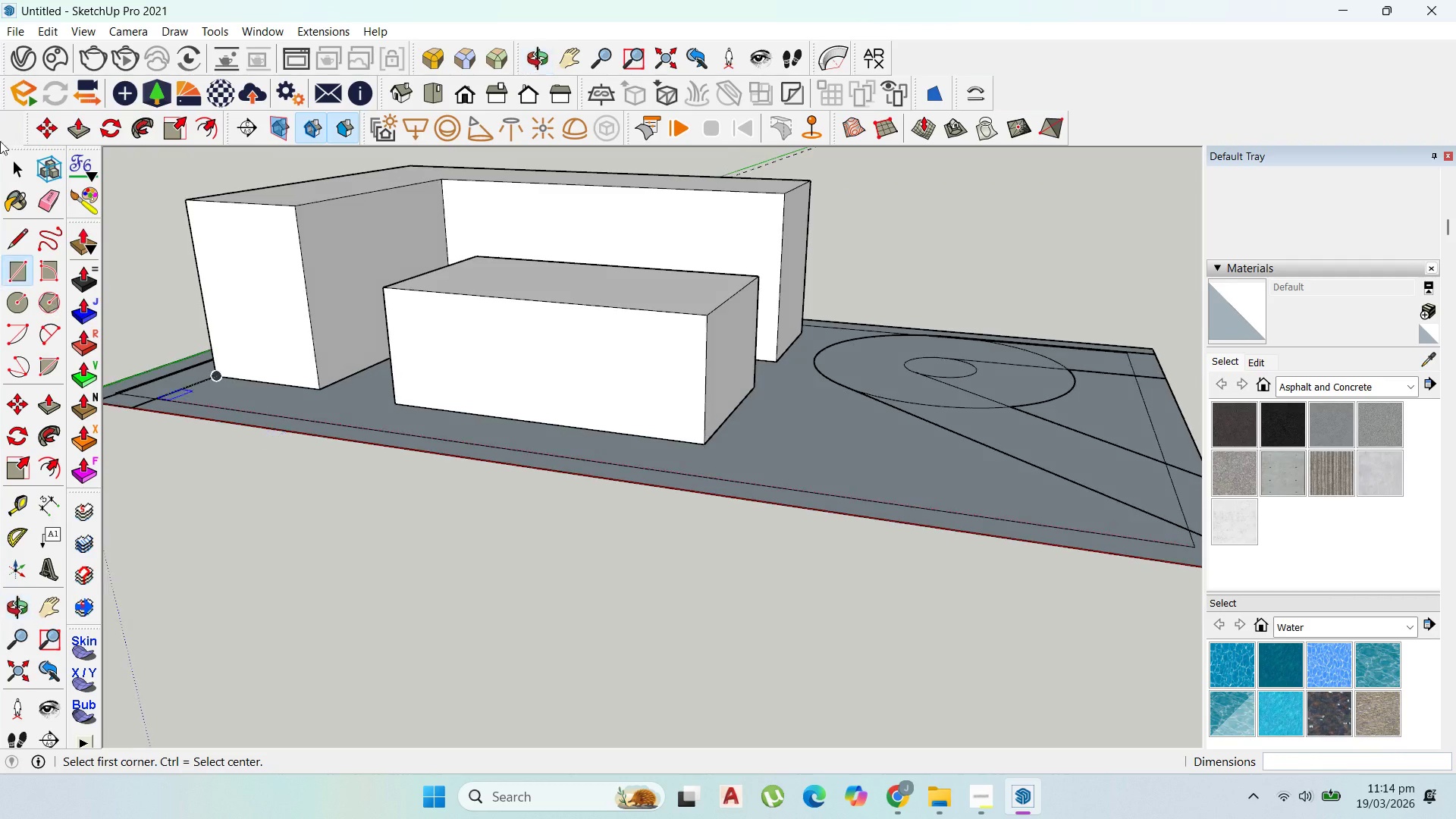 
left_click([13, 162])
 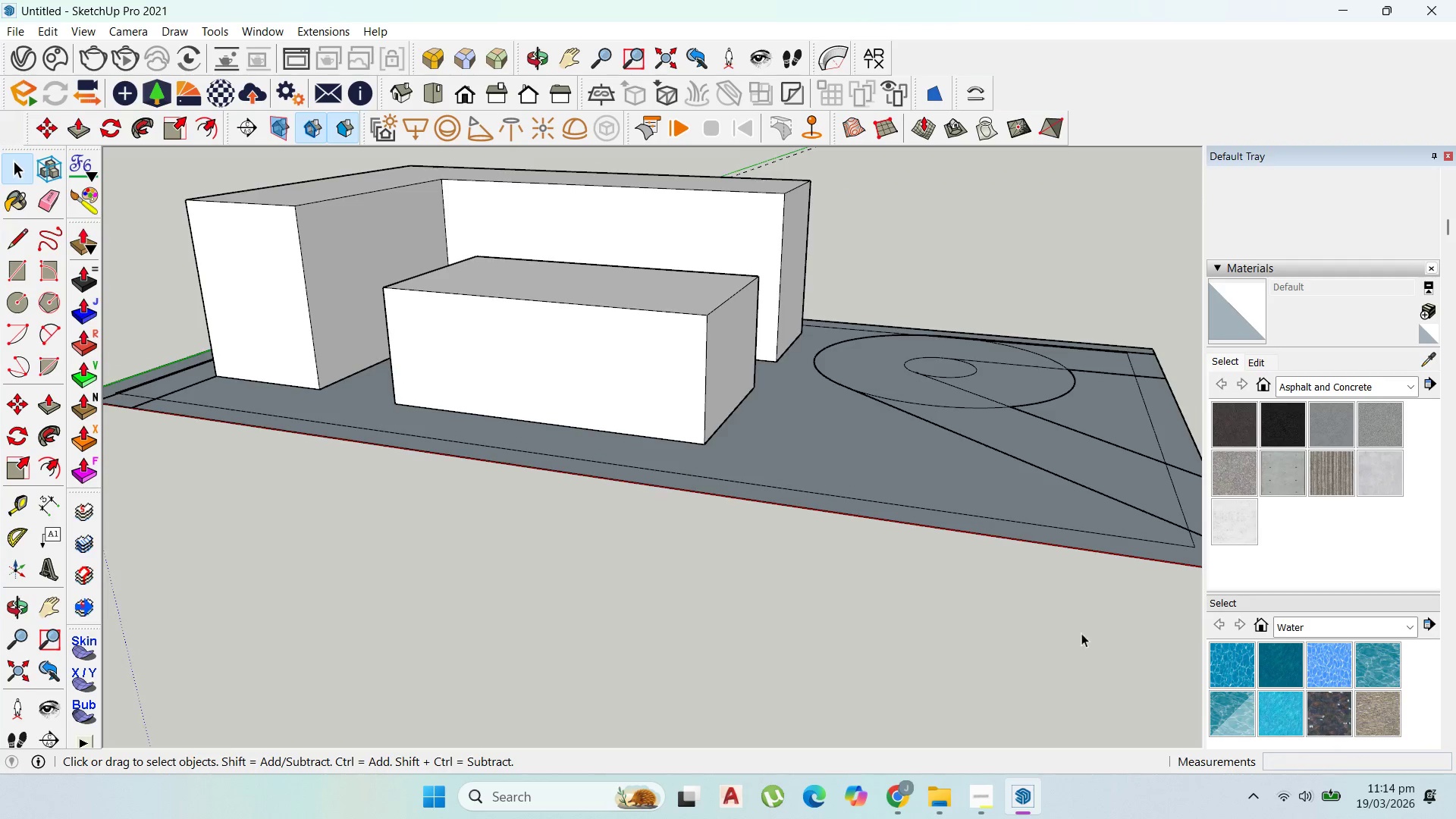 
scroll: coordinate [664, 226], scroll_direction: up, amount: 6.0
 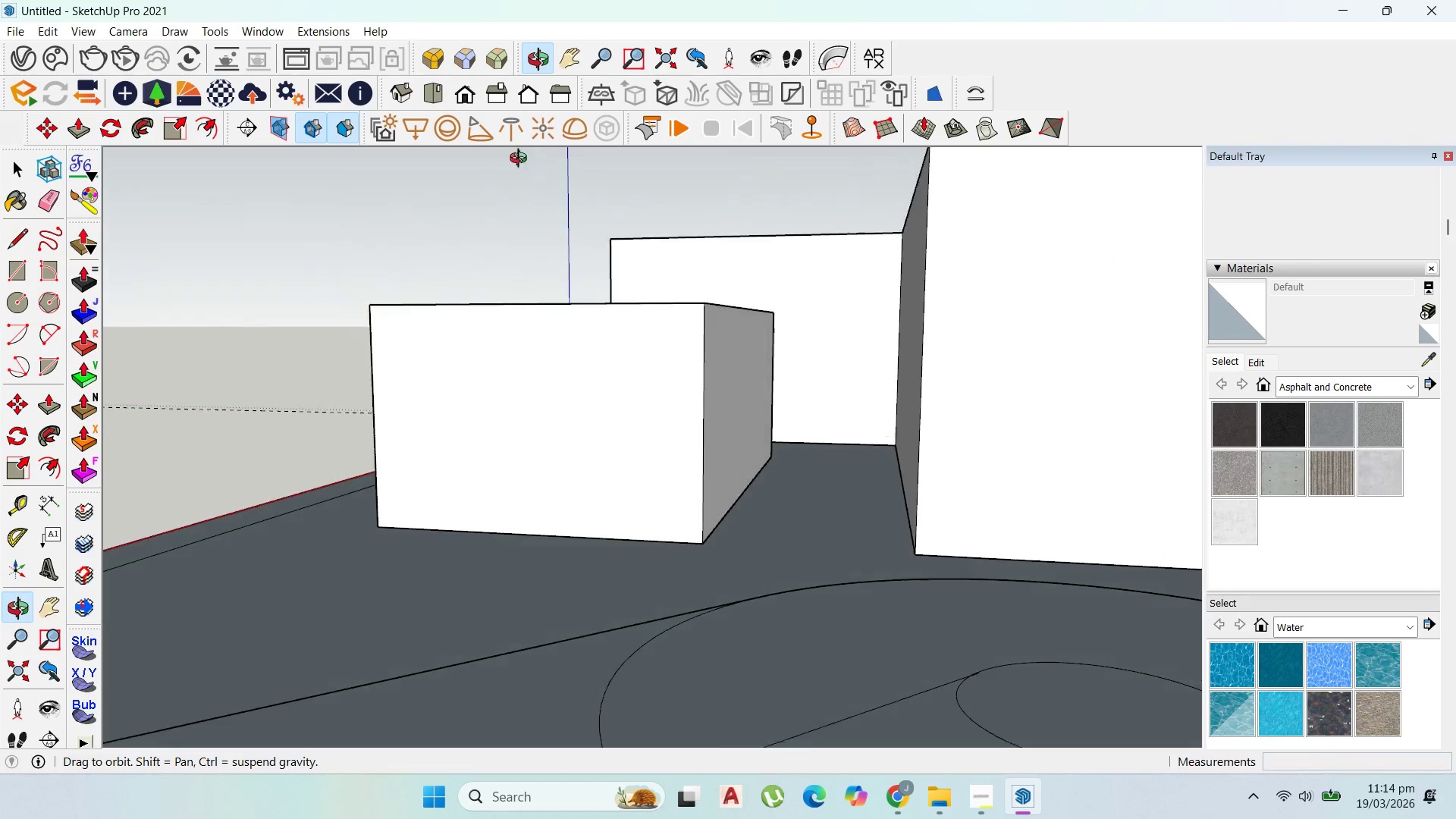 
scroll: coordinate [745, 316], scroll_direction: down, amount: 5.0
 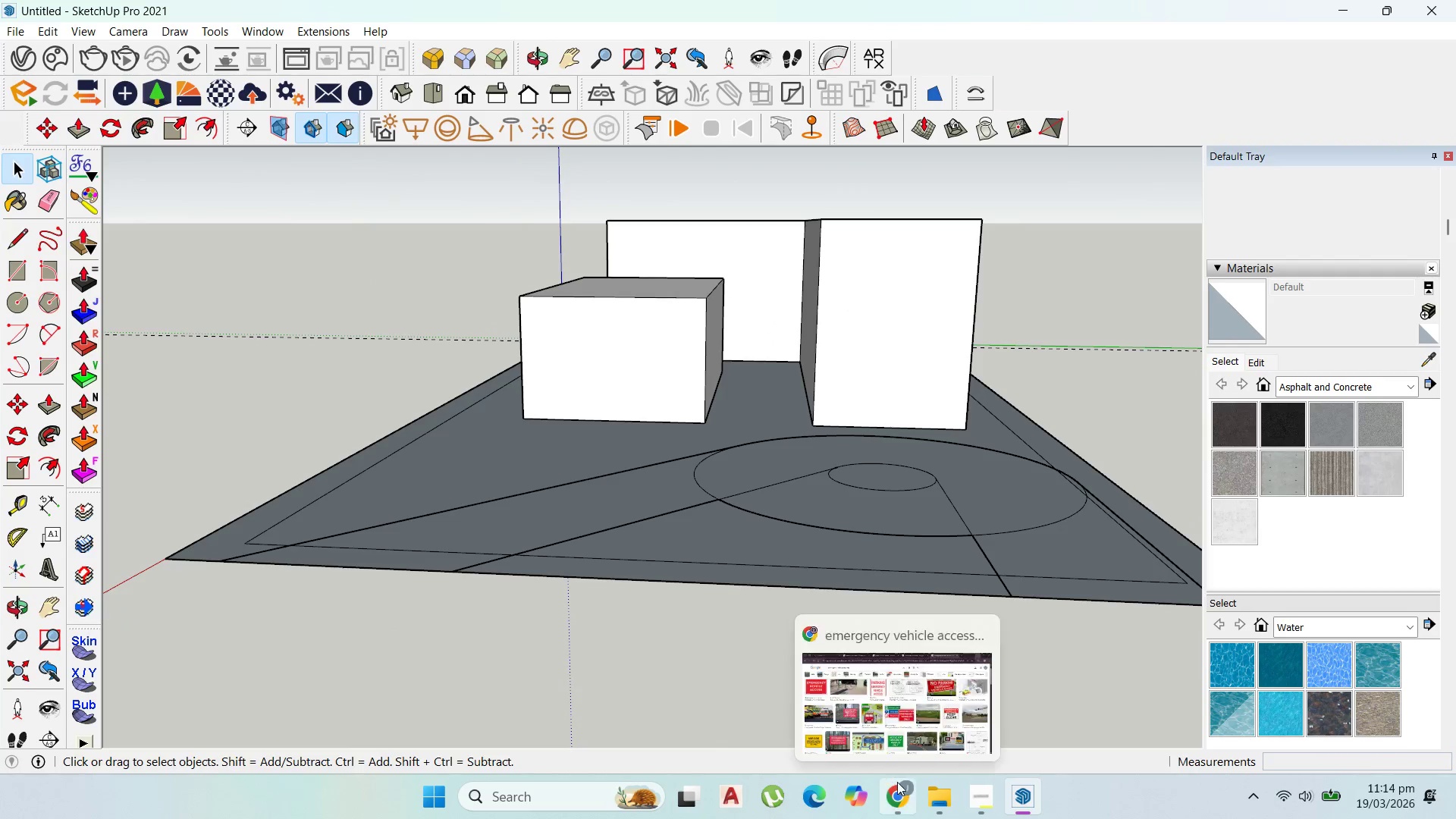 
left_click([897, 782])
 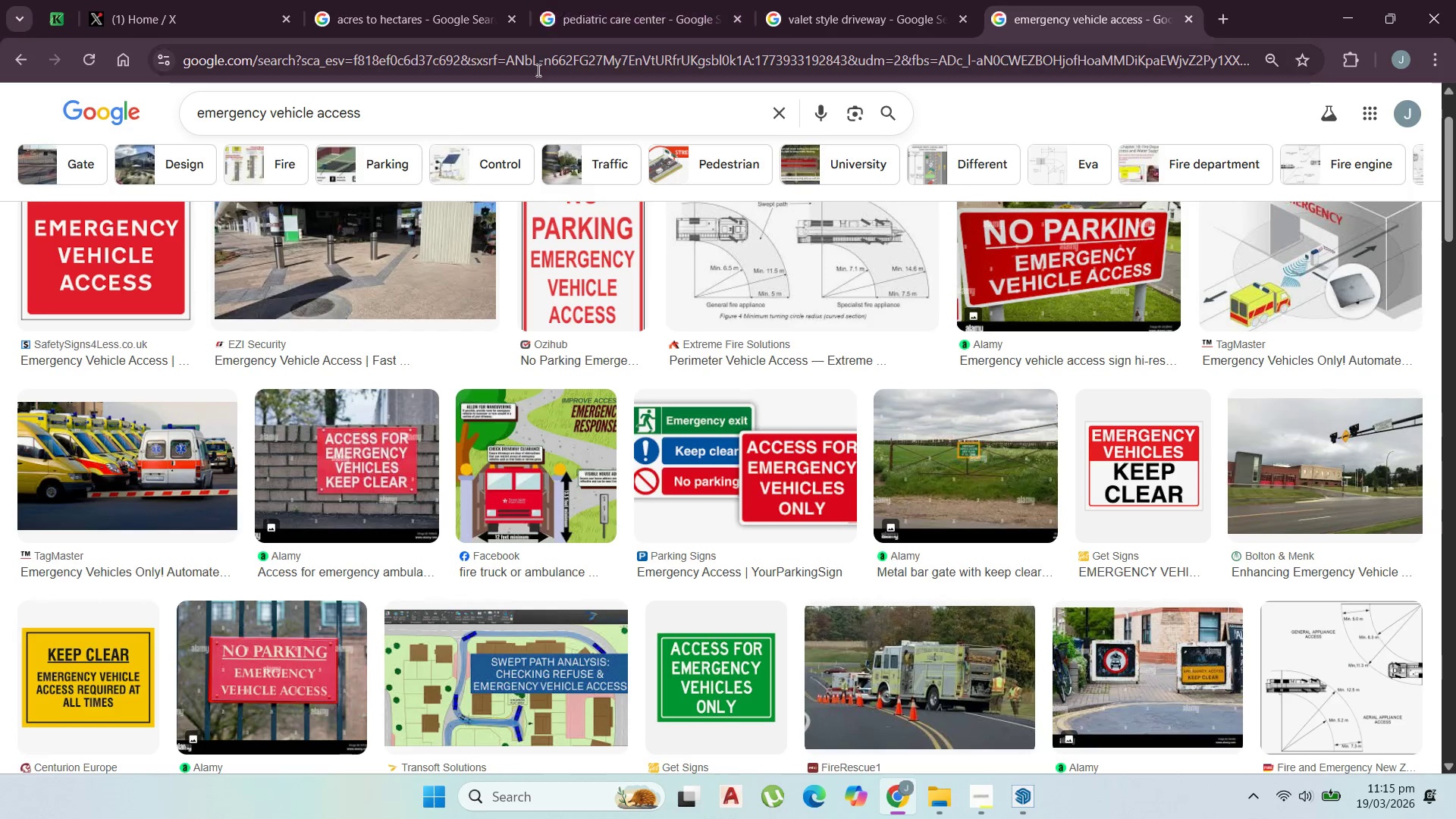 
left_click_drag(start_coordinate=[510, 113], to_coordinate=[0, 81])
 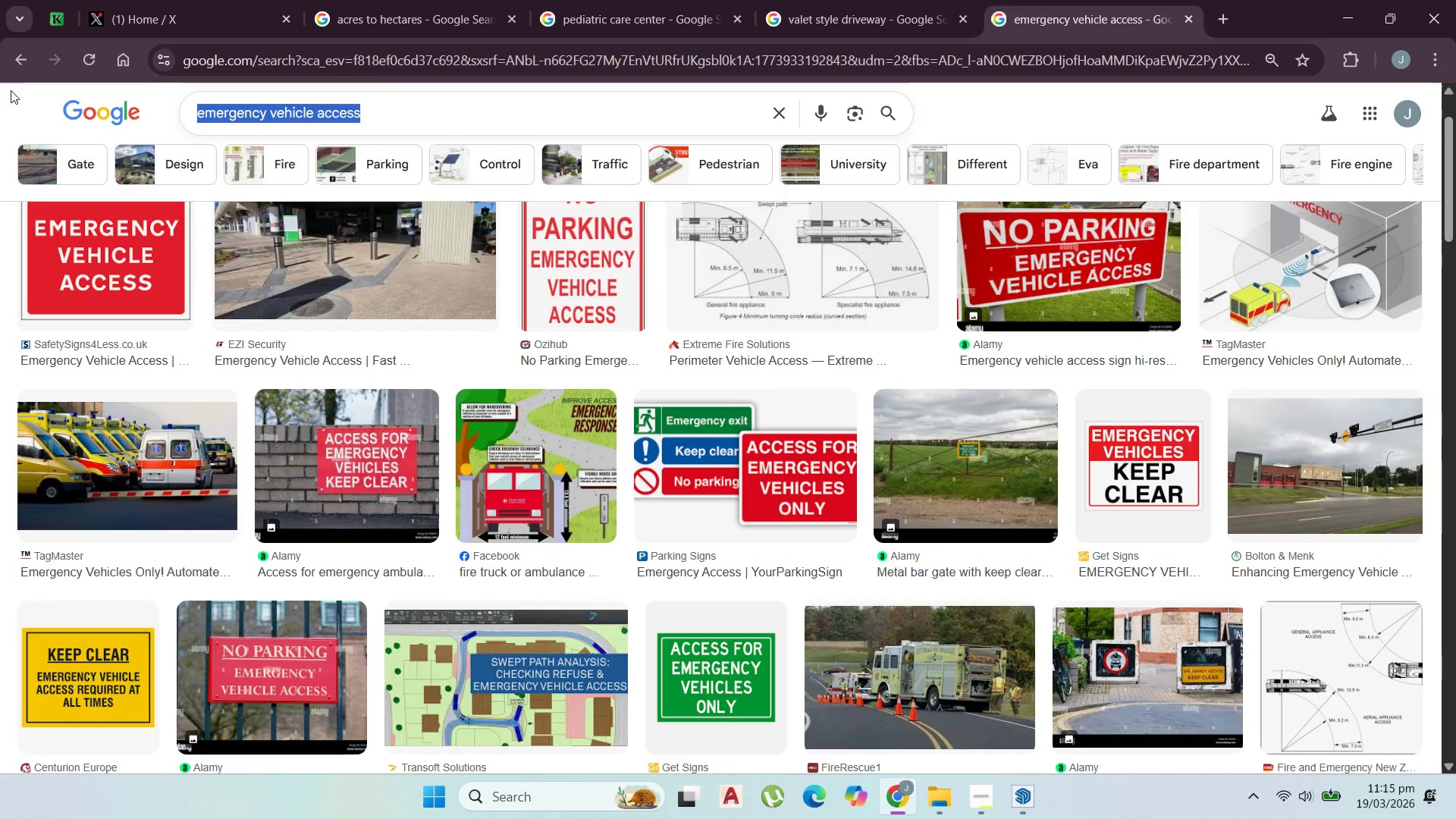 
type(ped)
 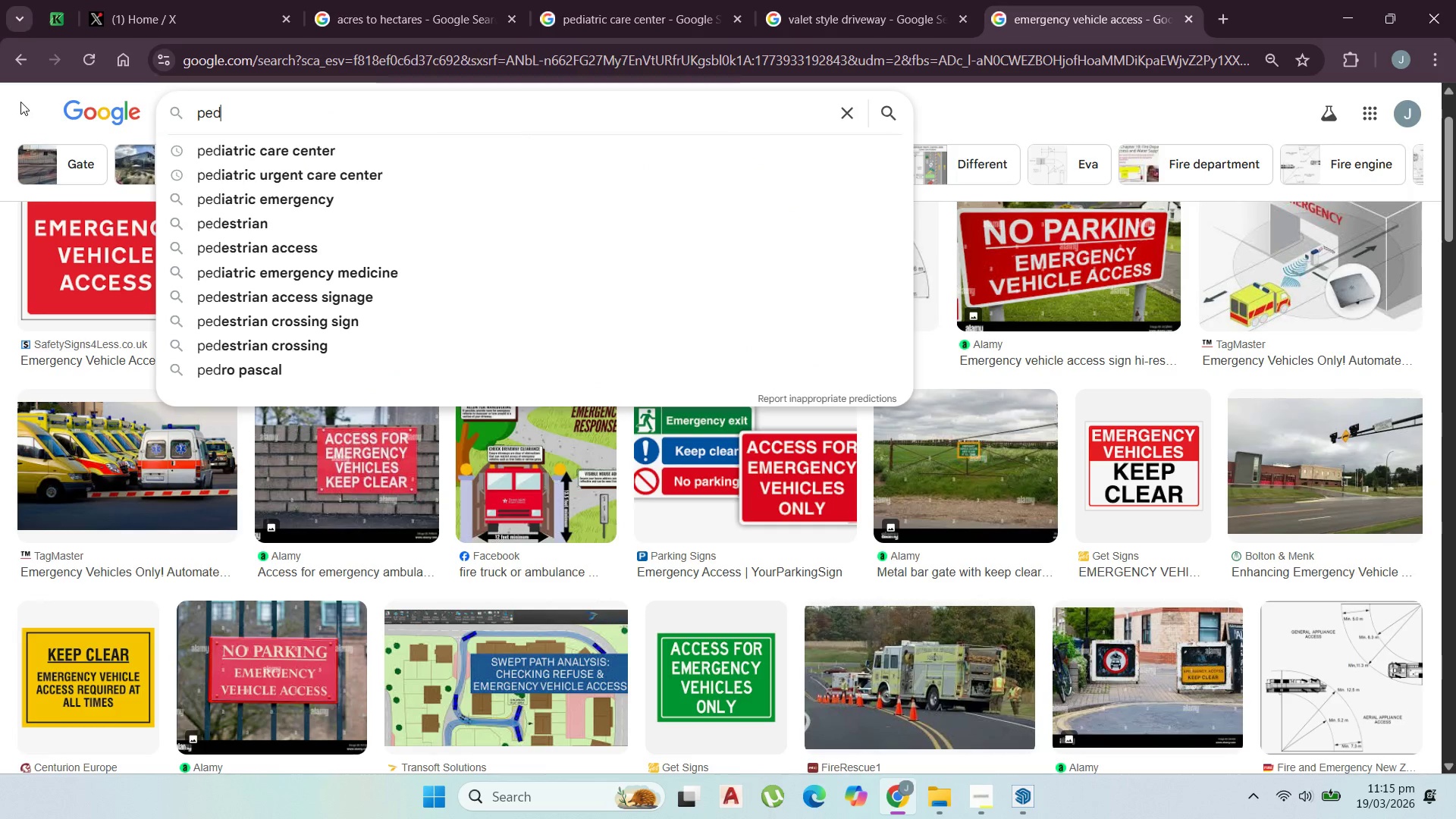 
key(I)
 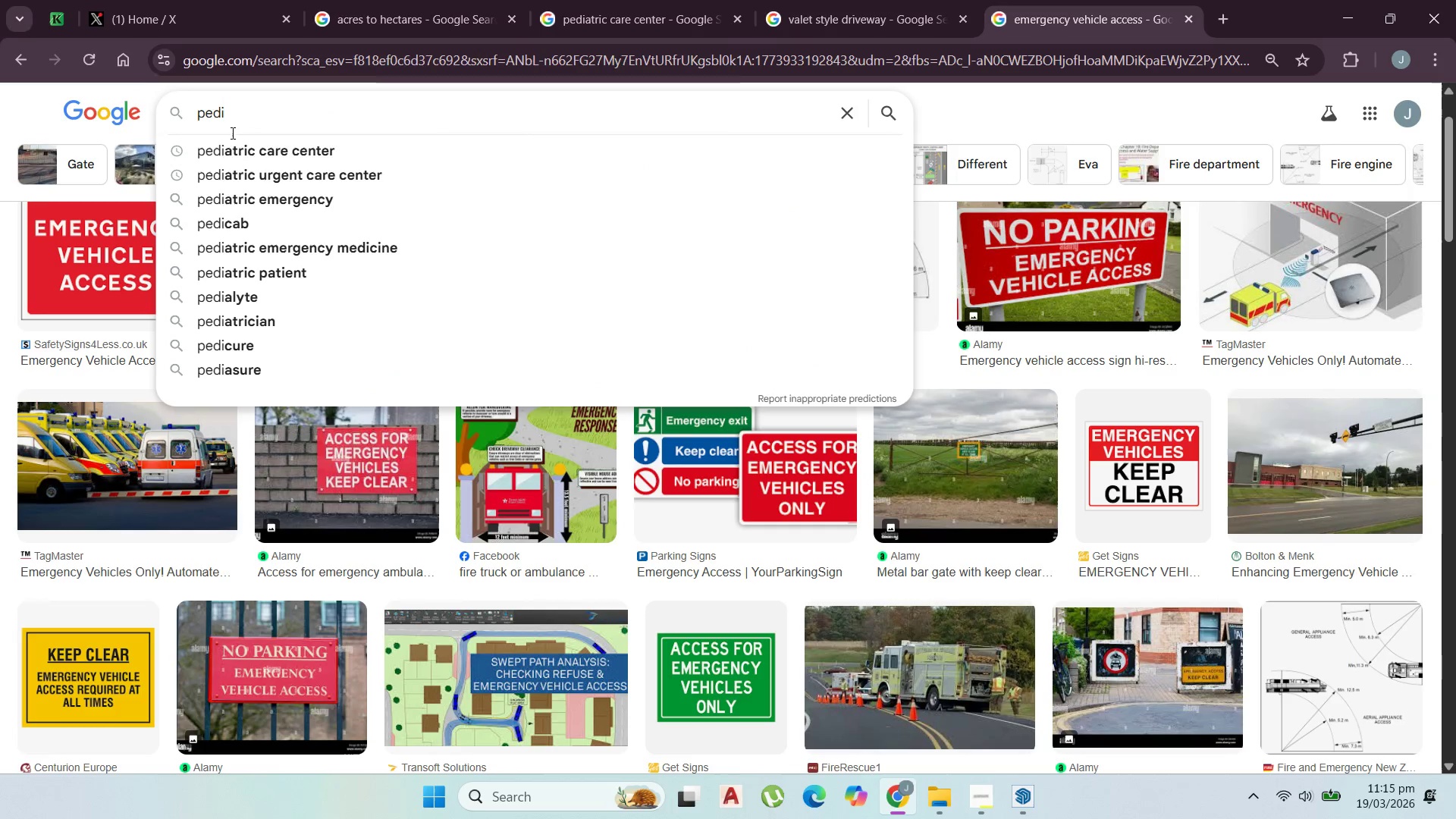 
left_click([234, 150])
 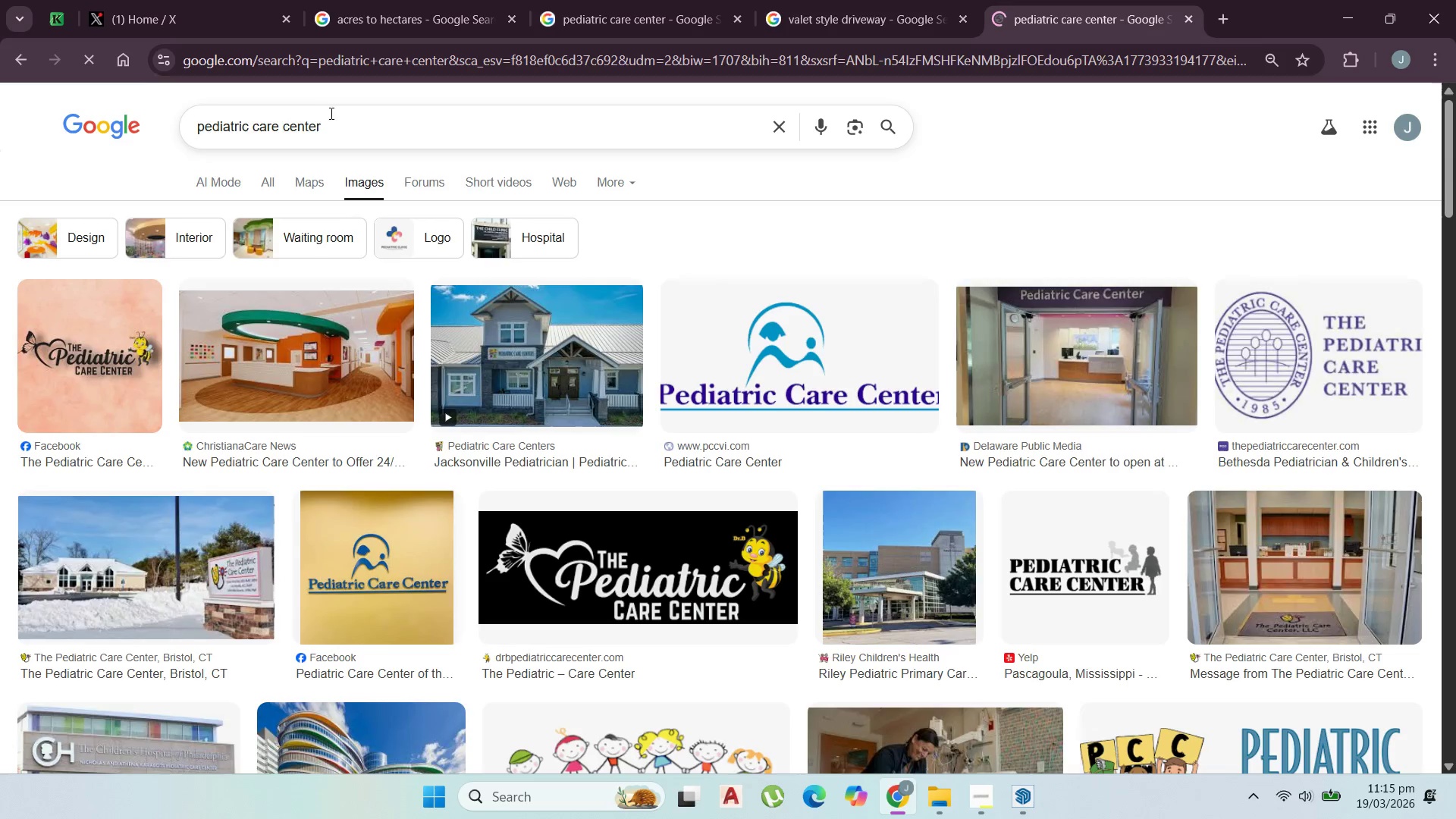 
left_click([340, 115])
 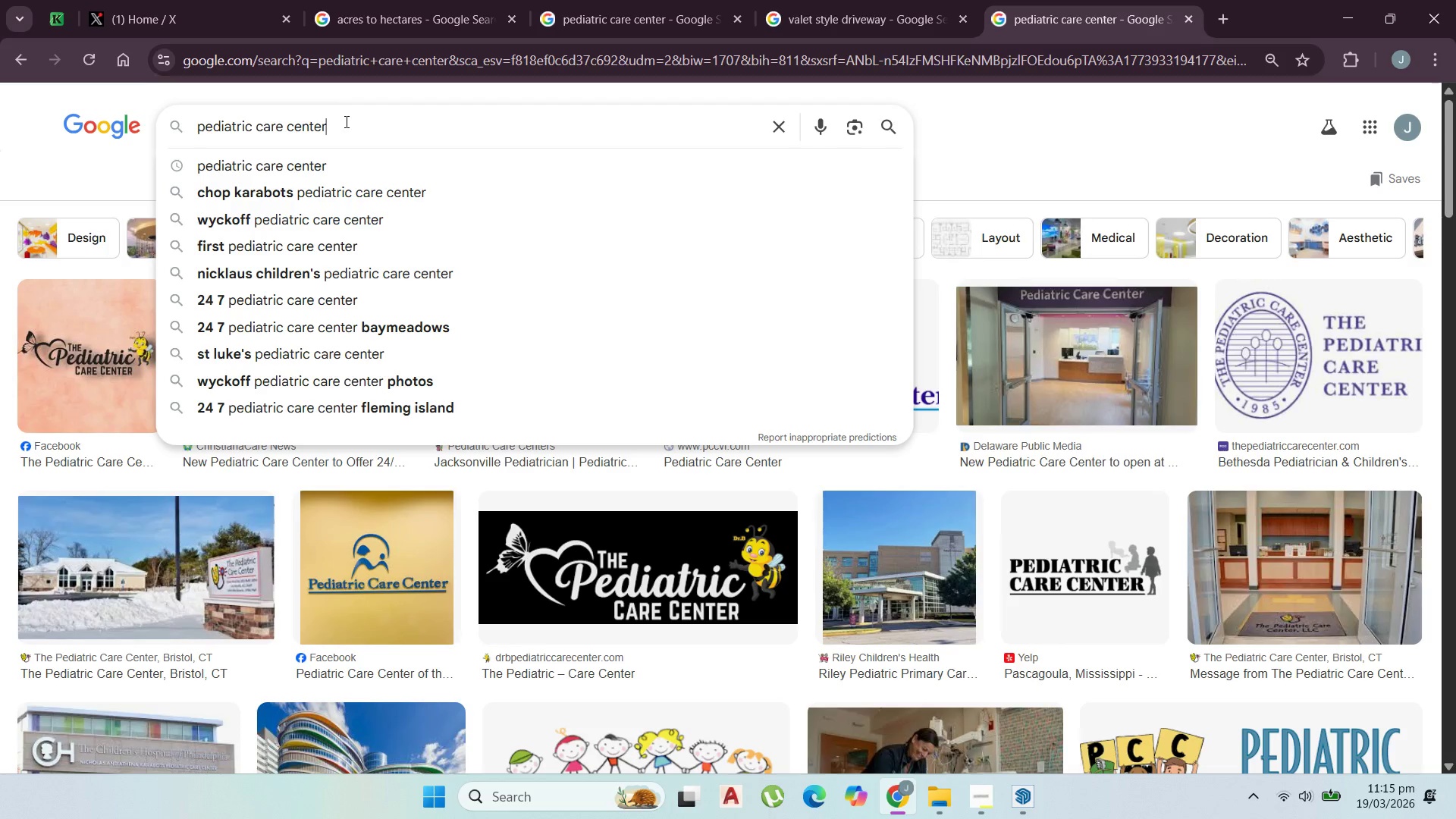 
type( des)
 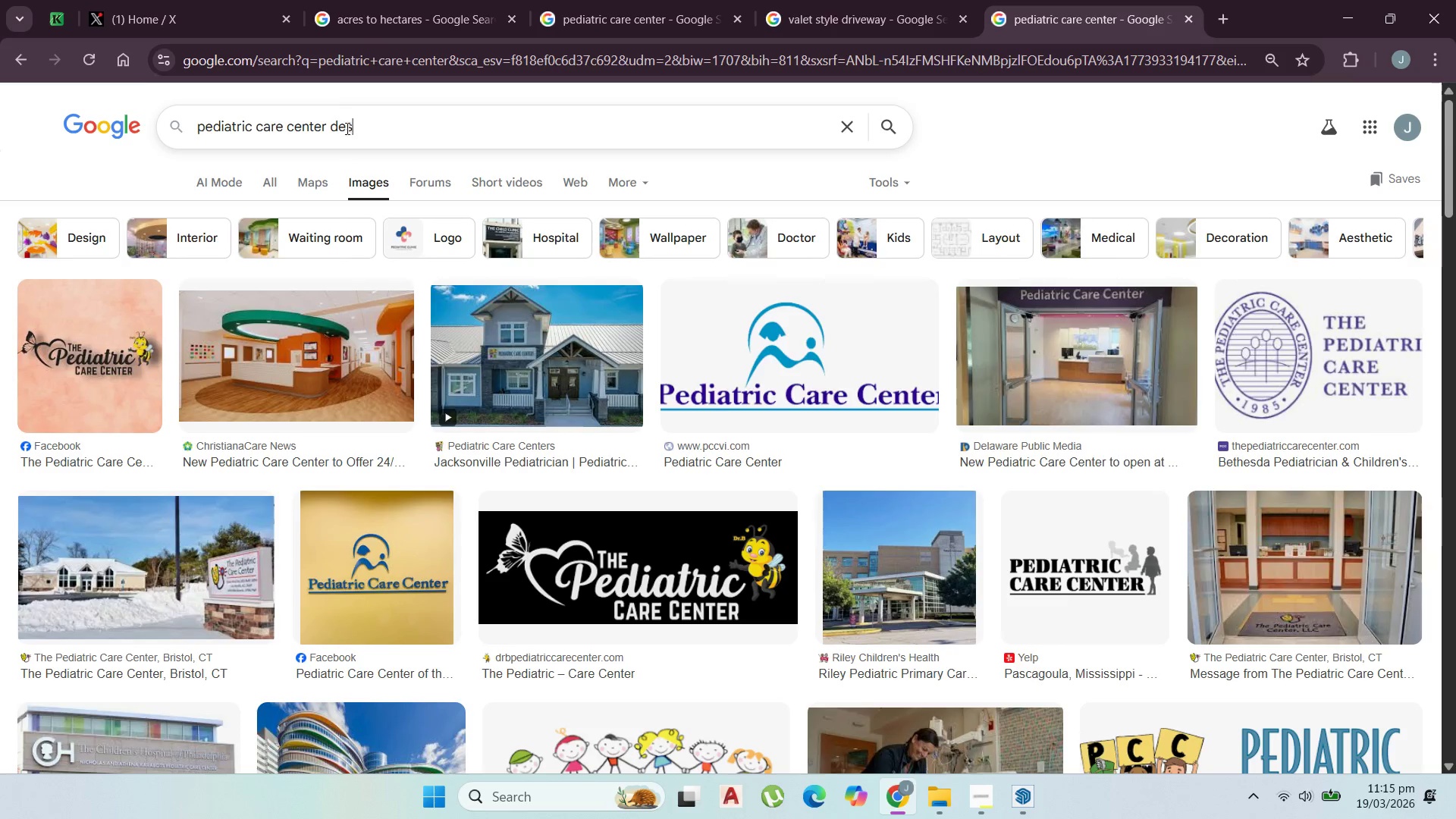 
type(ign)
 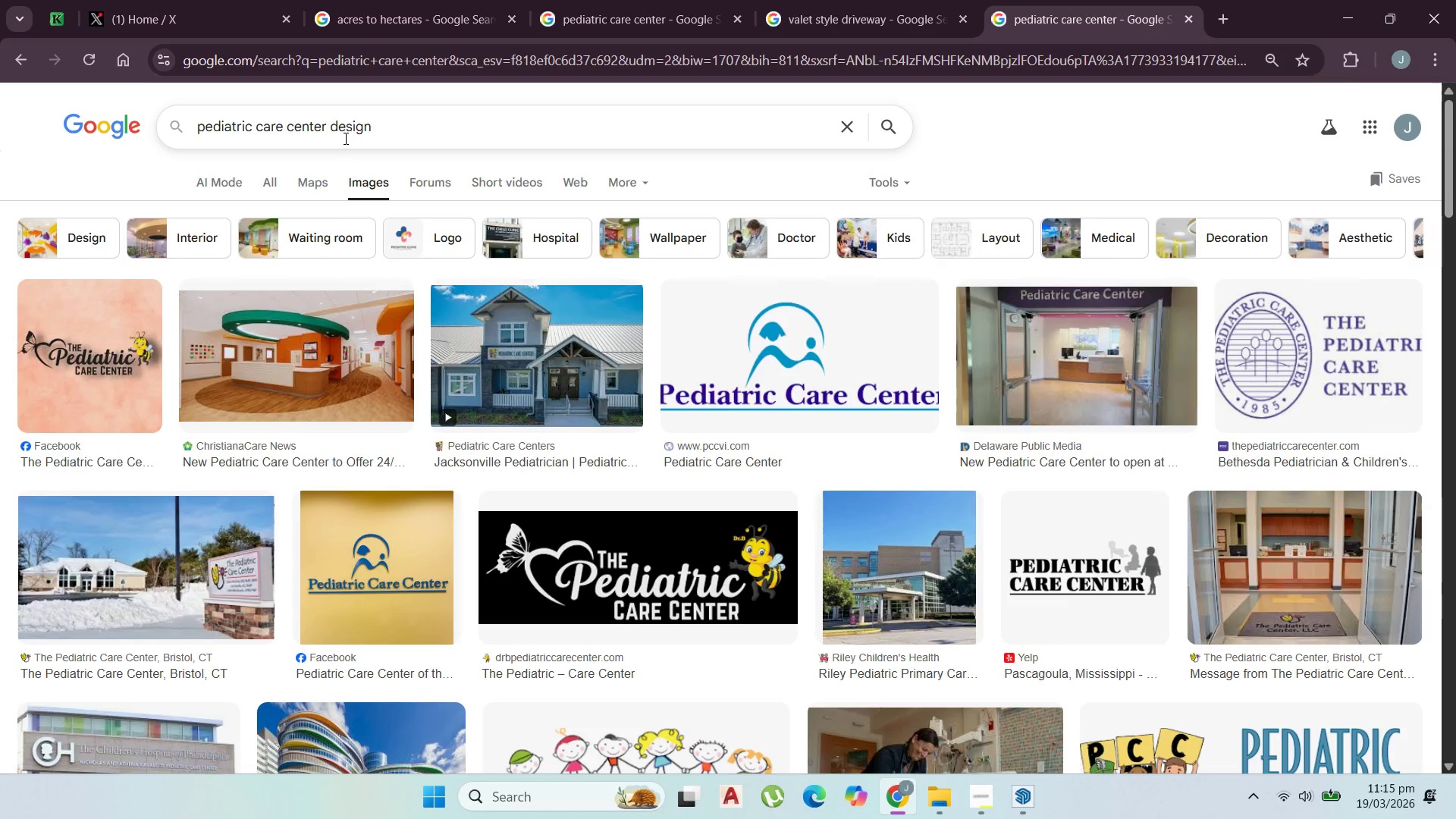 
key(Enter)
 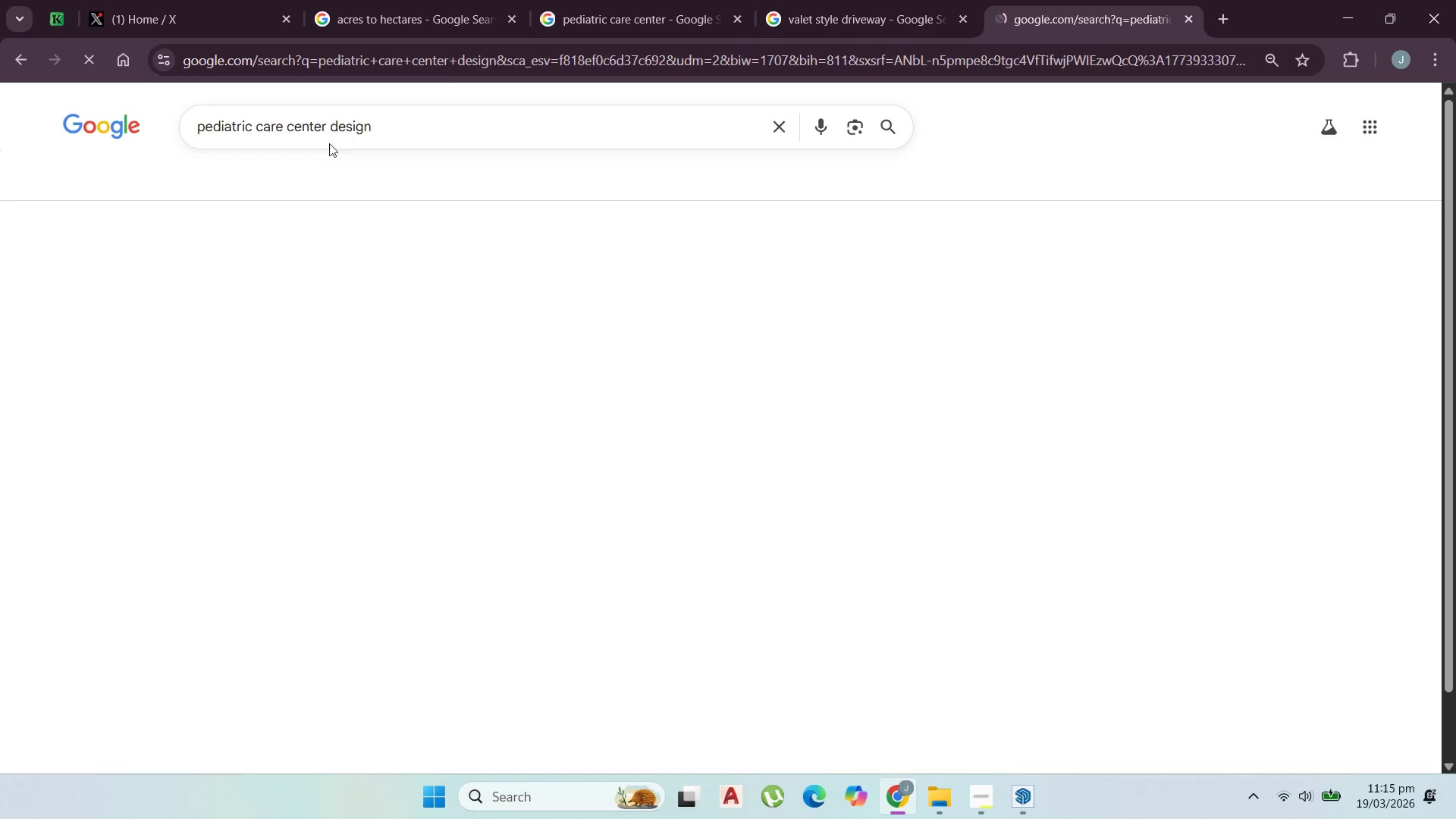 
mouse_move([345, 149])
 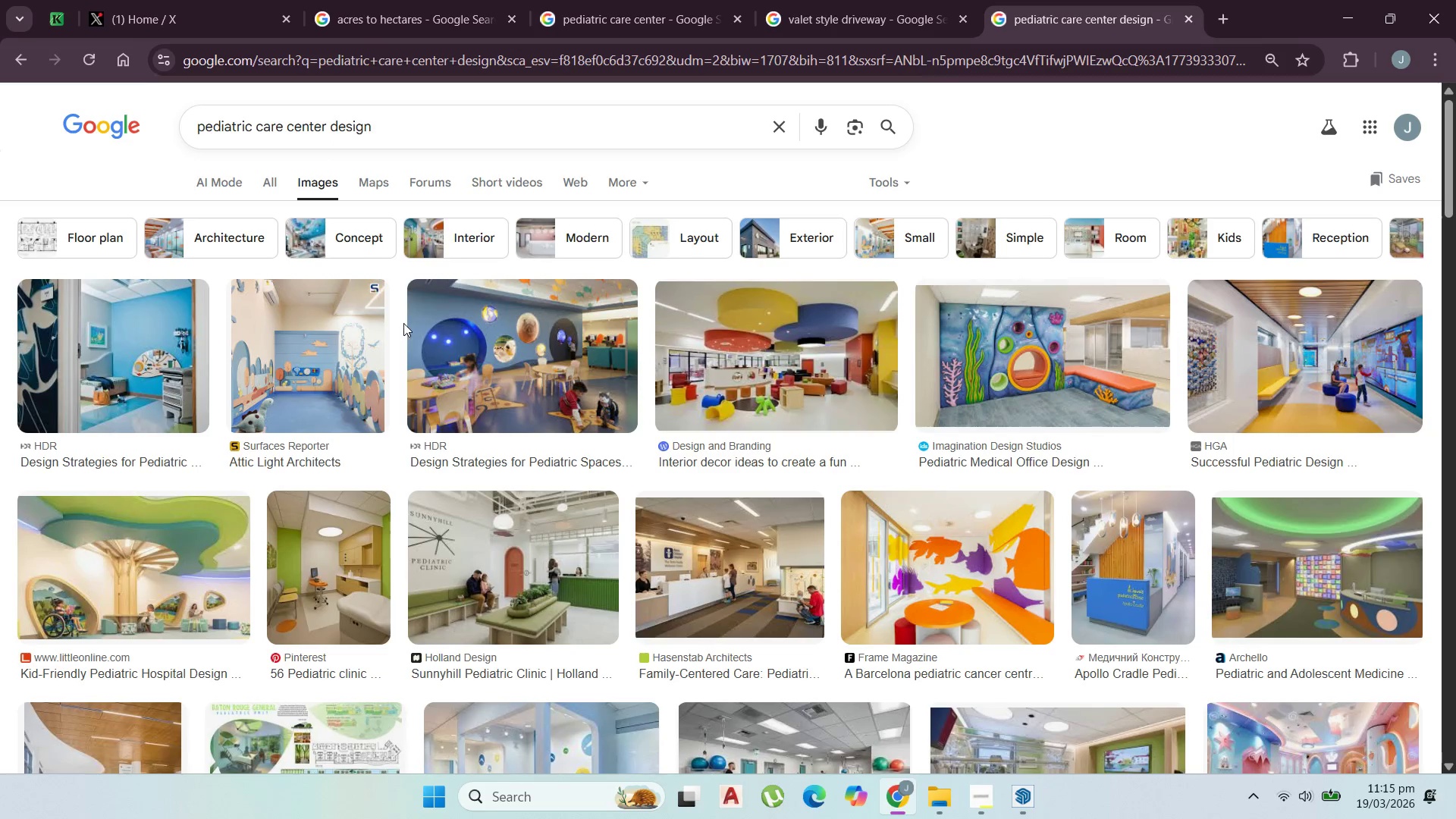 
scroll: coordinate [403, 323], scroll_direction: down, amount: 3.0
 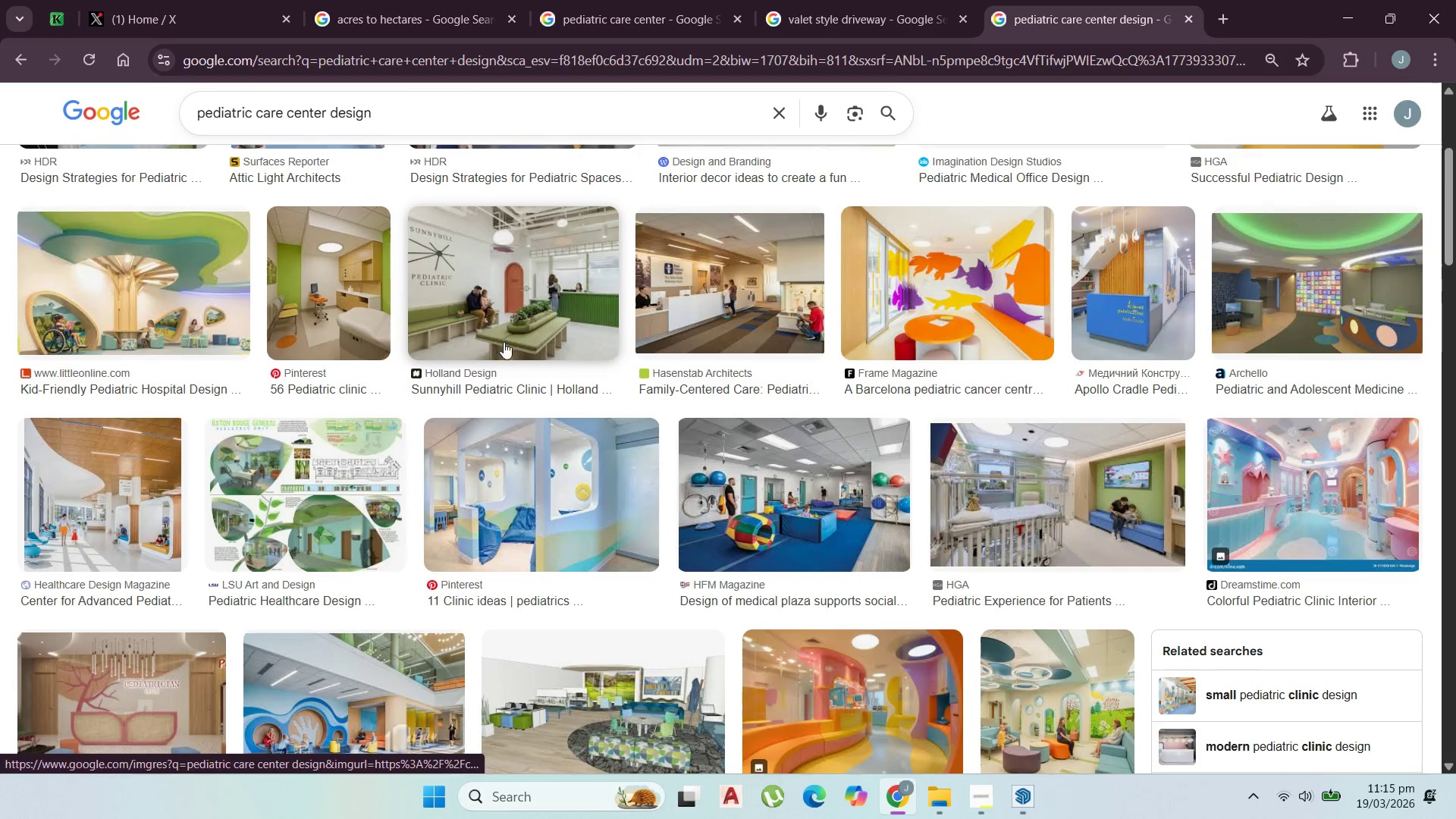 
scroll: coordinate [562, 306], scroll_direction: up, amount: 4.0
 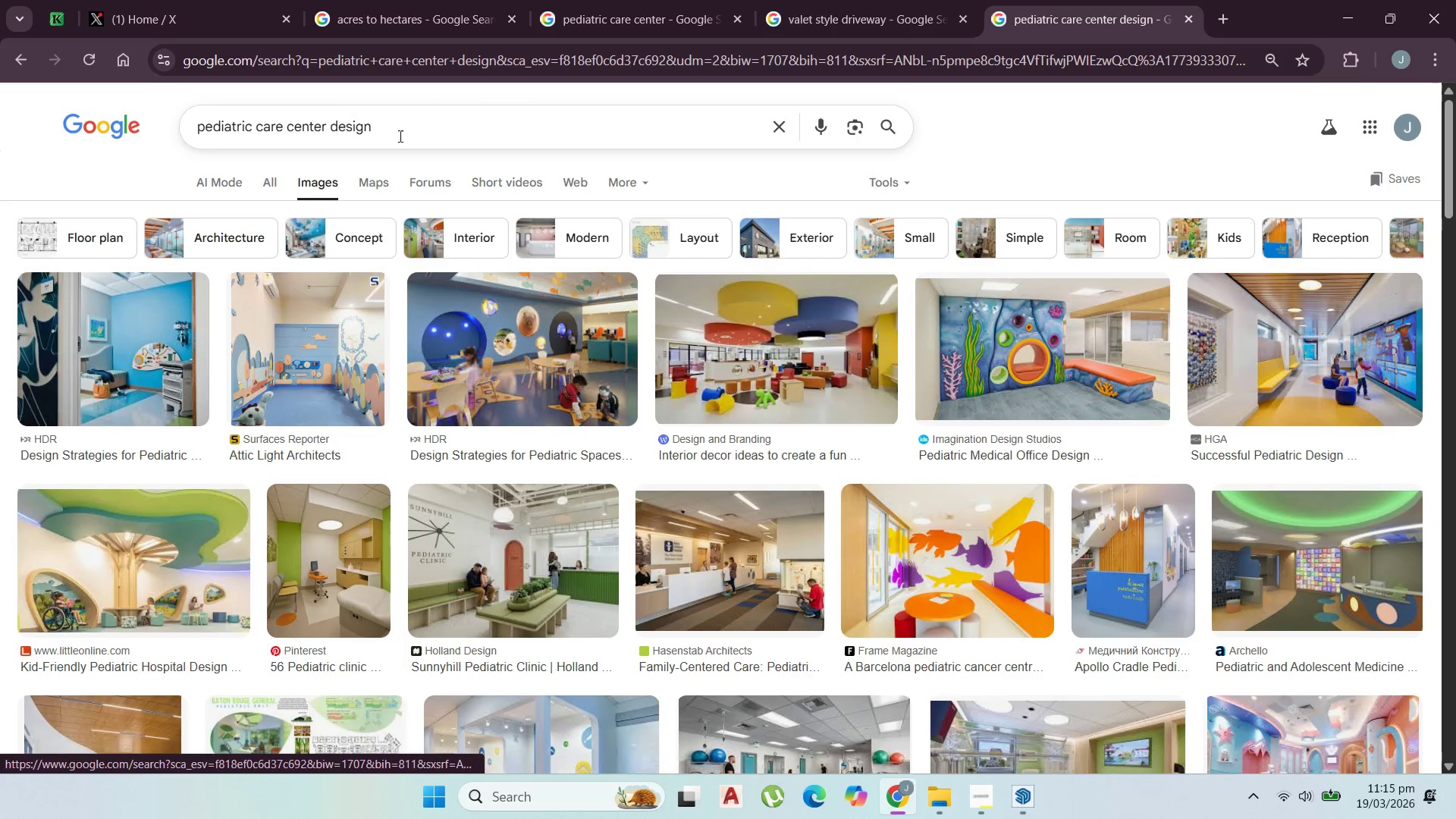 
left_click([356, 128])
 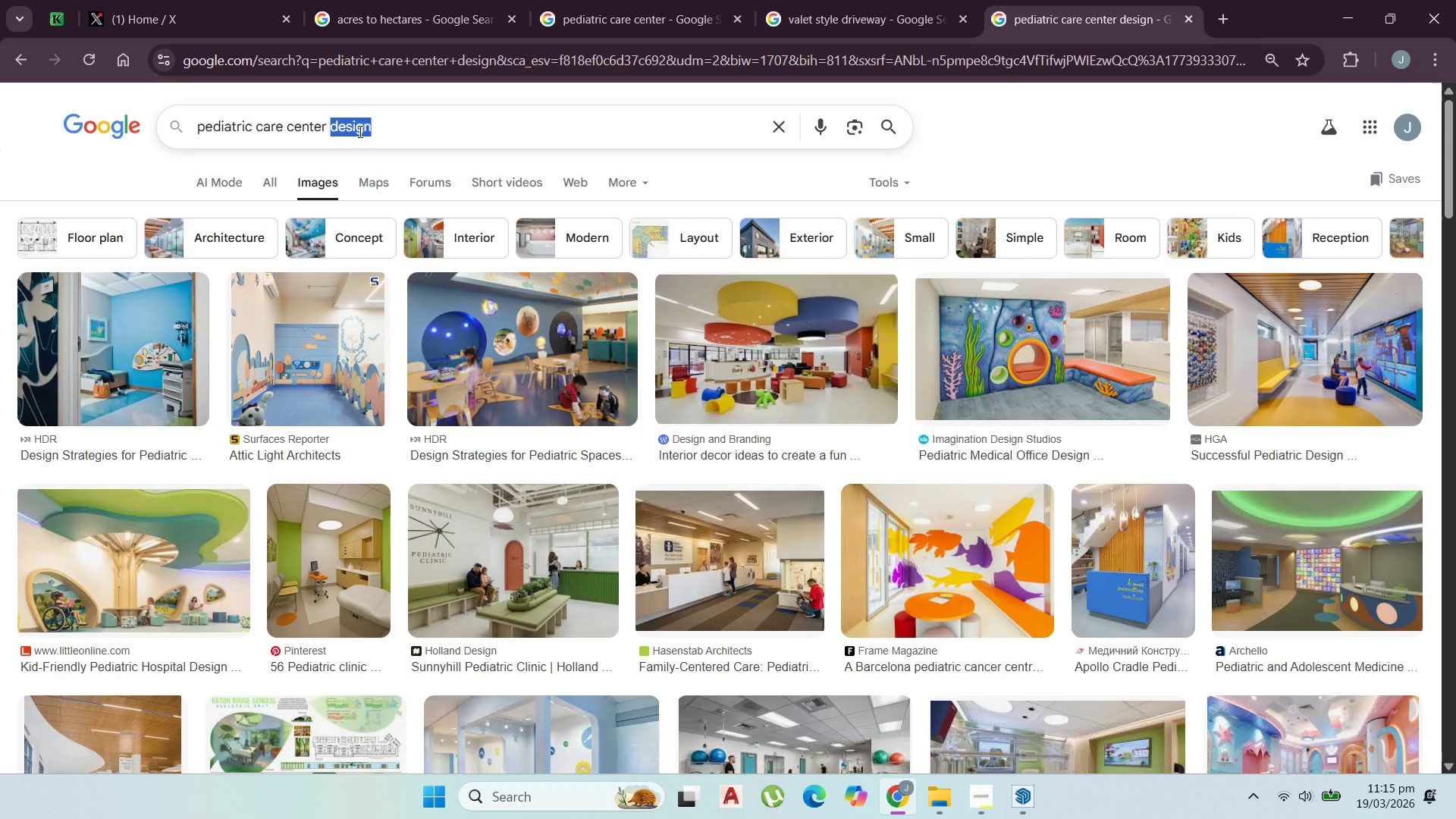 
type(ex)
 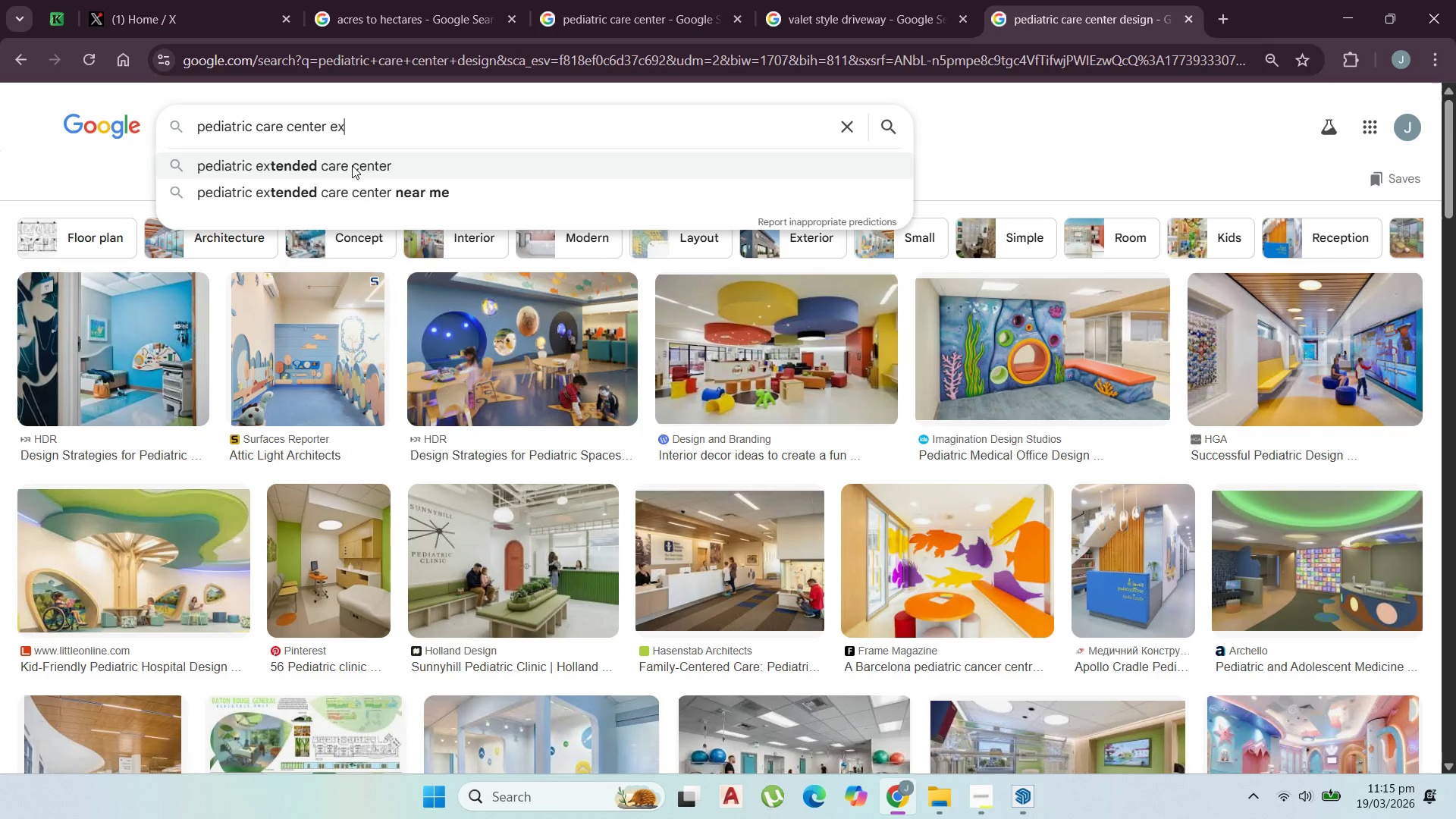 
type(terior)
 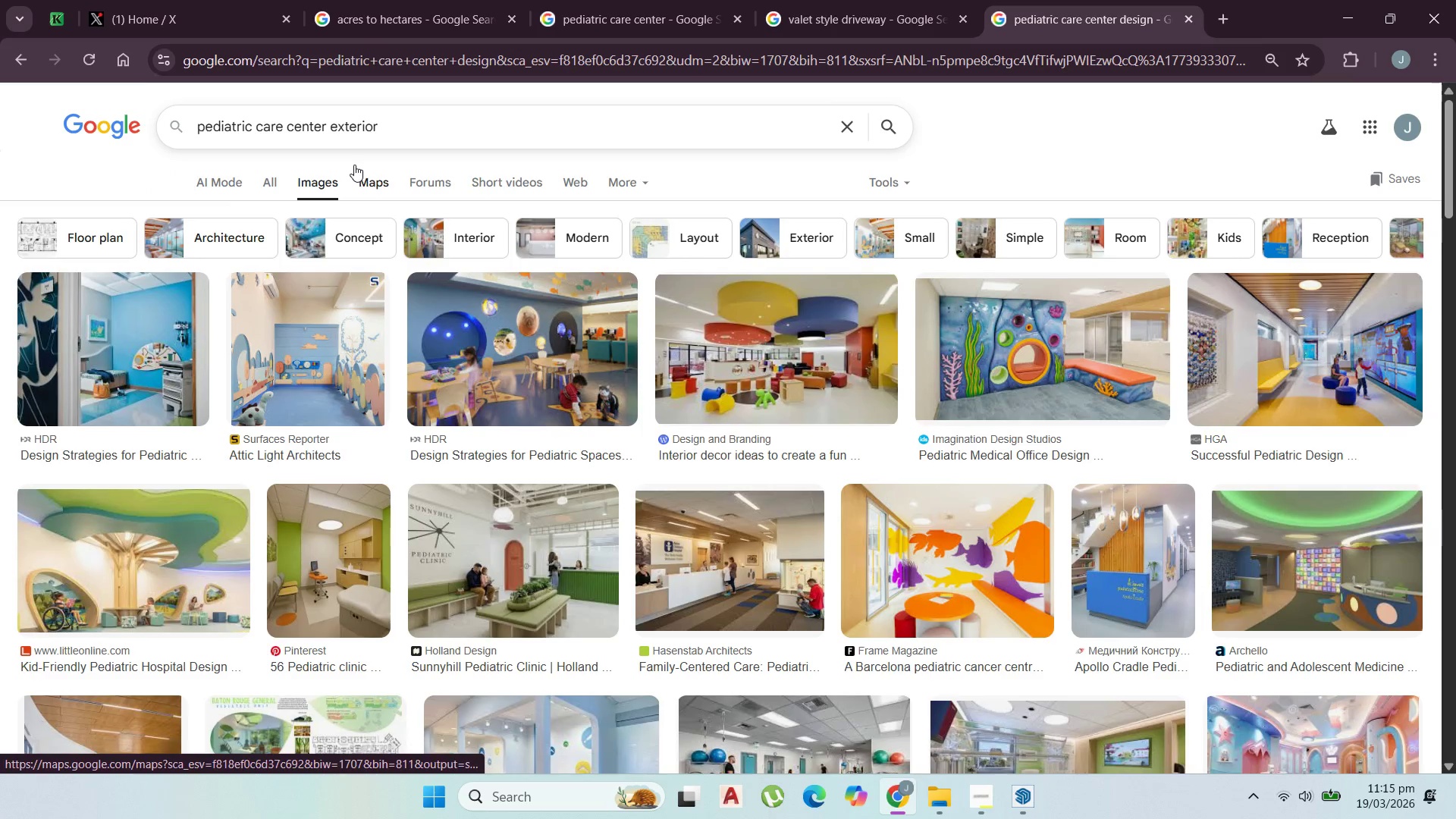 
key(Enter)
 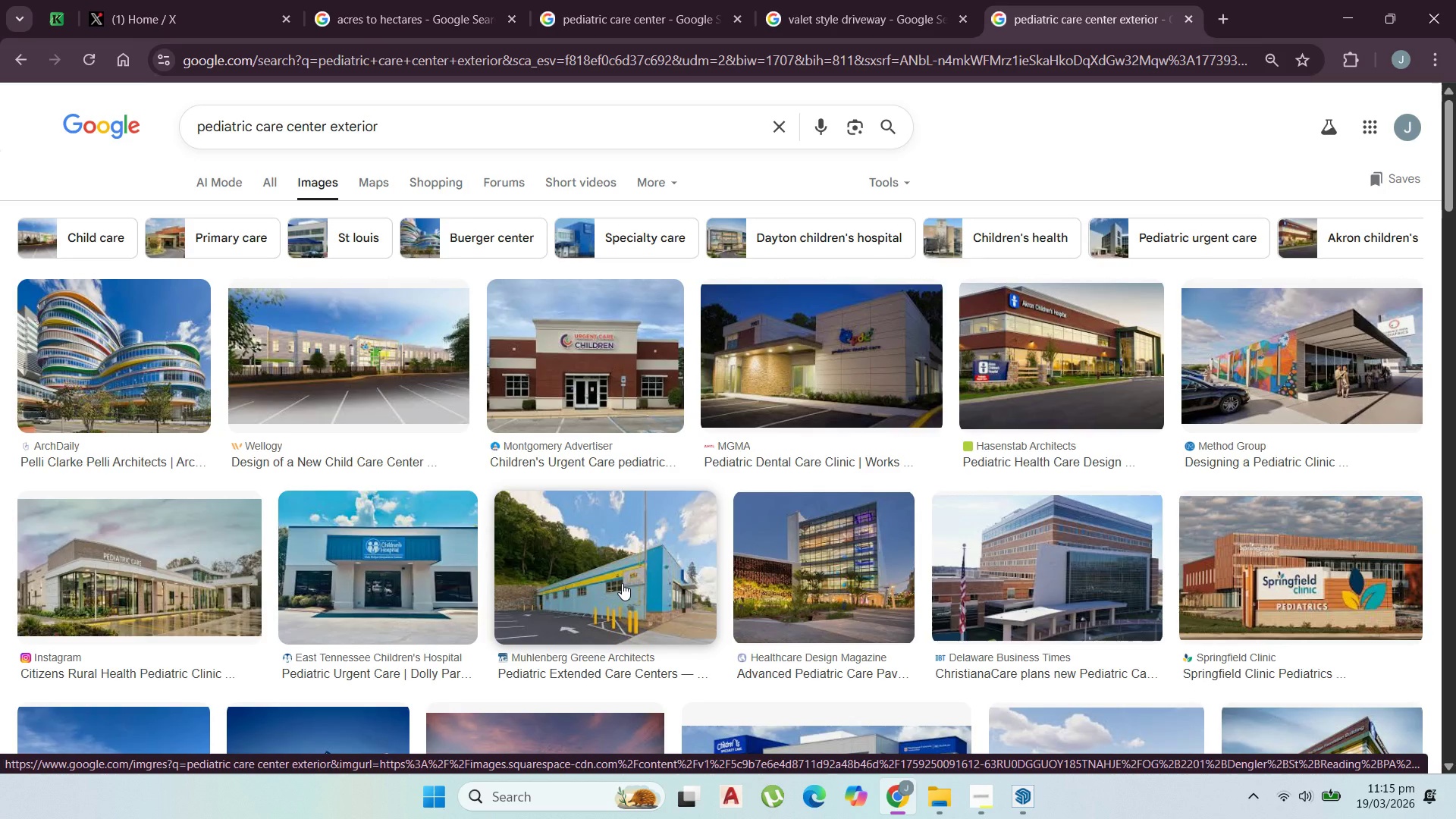 
wait(7.09)
 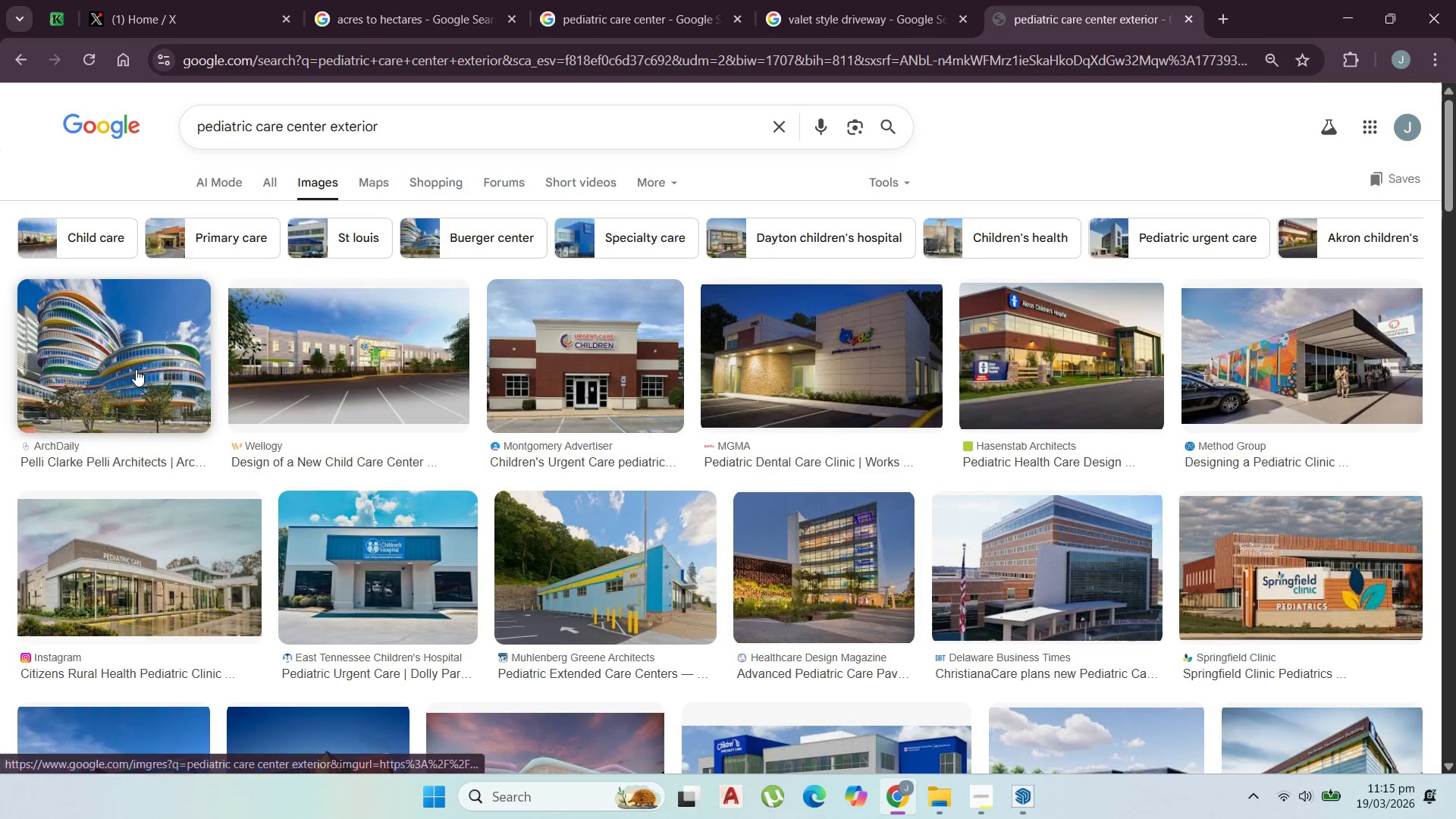 
left_click([1345, 560])
 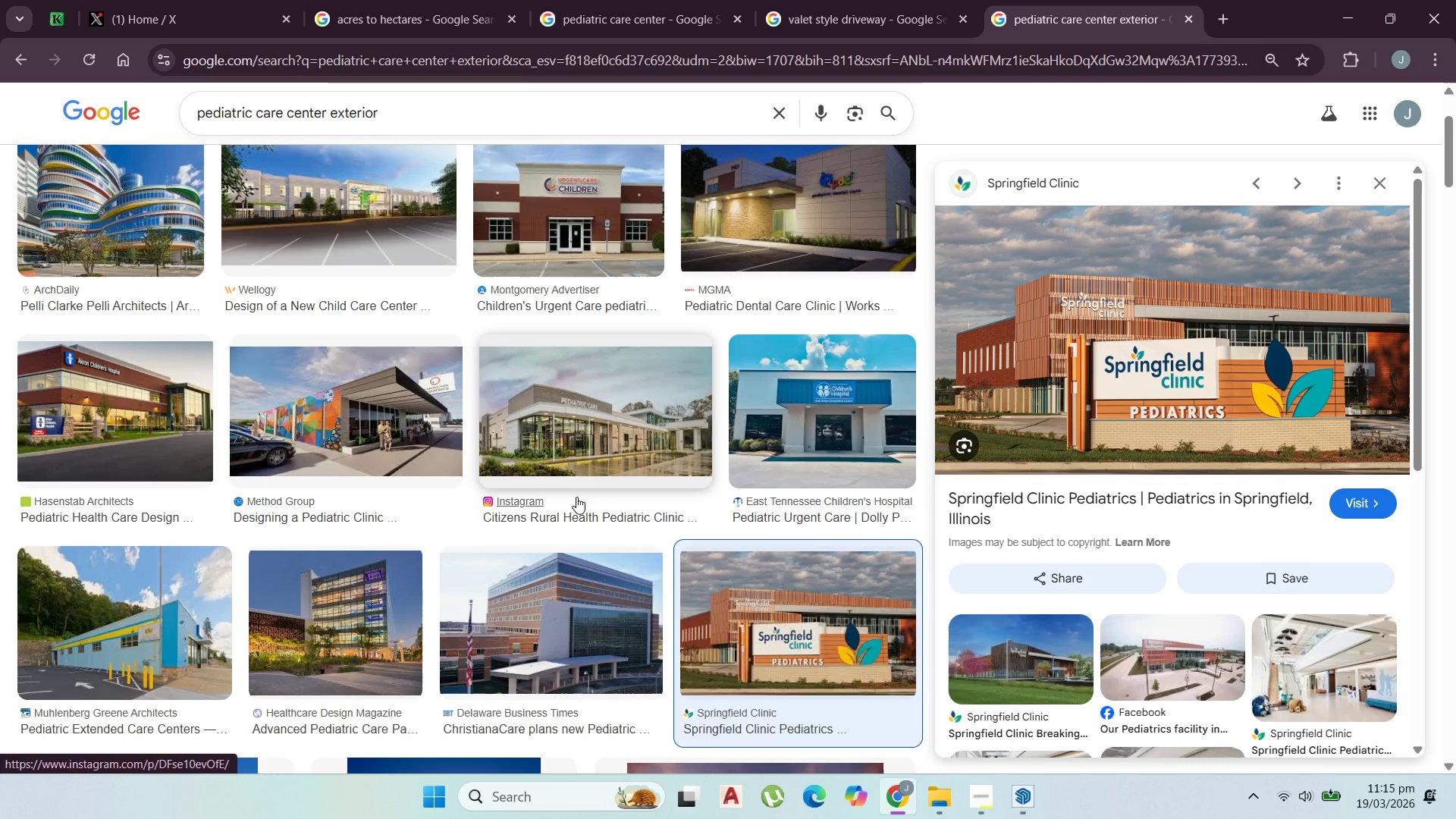 
wait(9.16)
 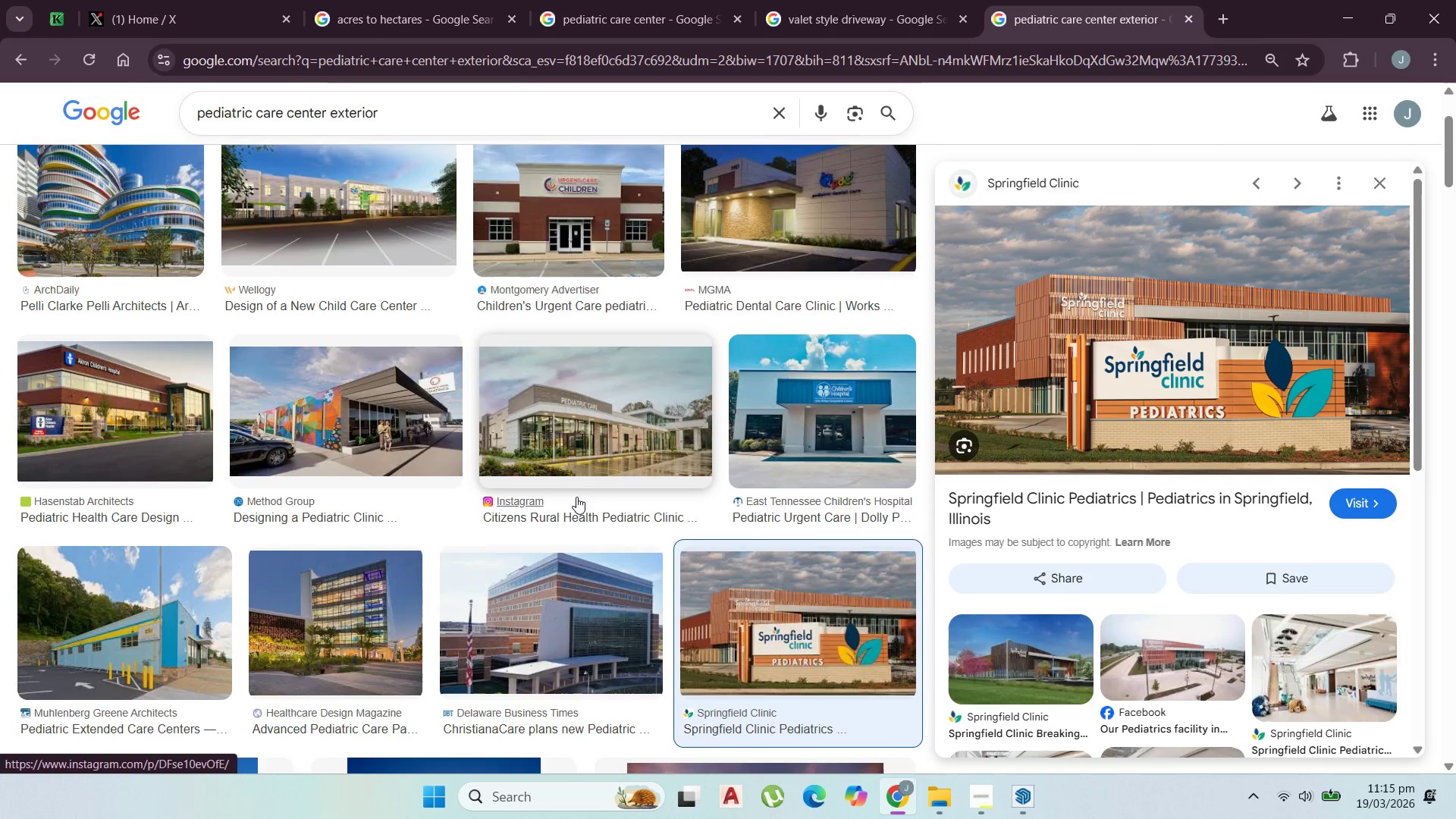 
scroll: coordinate [714, 497], scroll_direction: down, amount: 2.0
 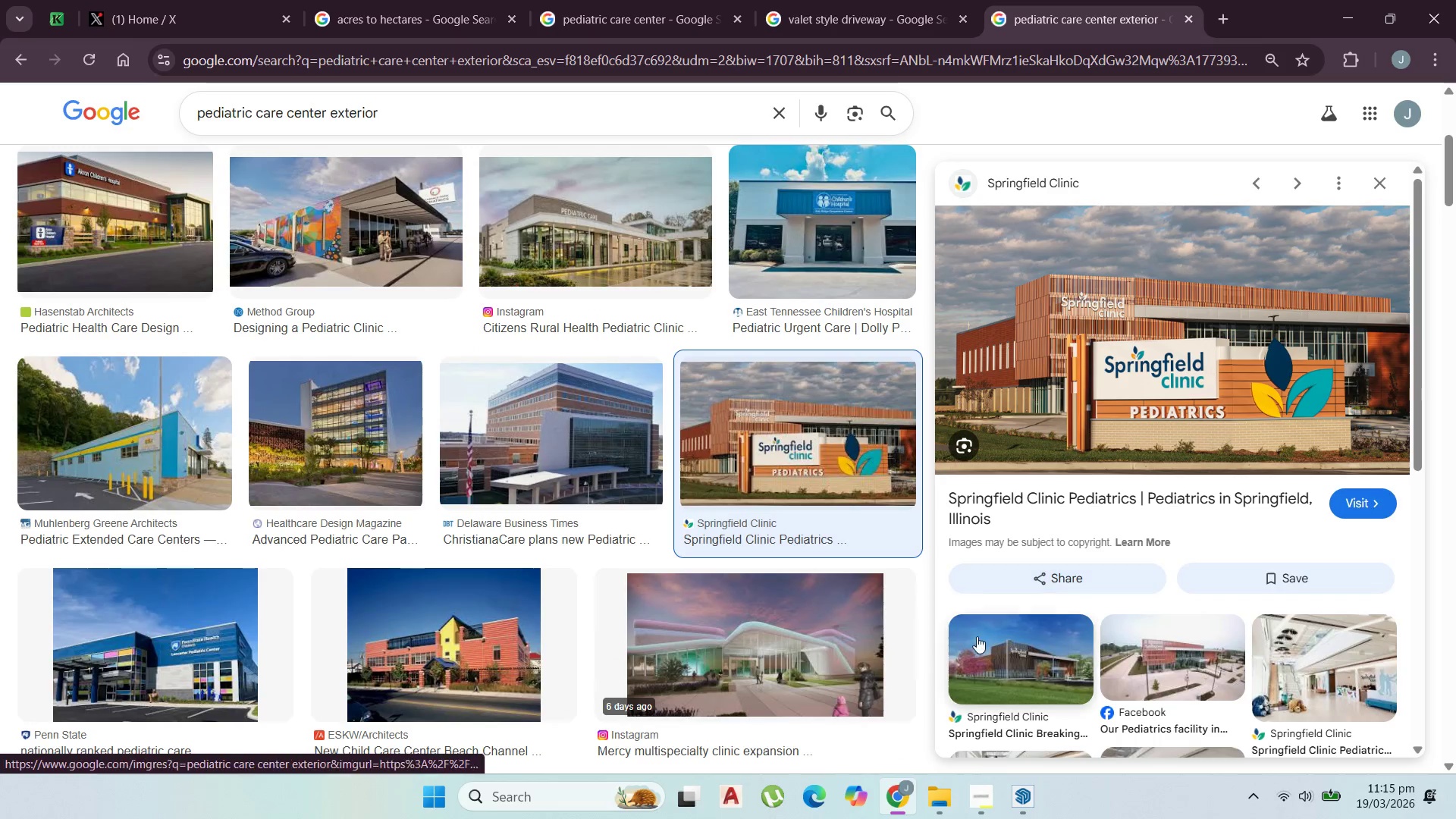 
left_click([984, 639])
 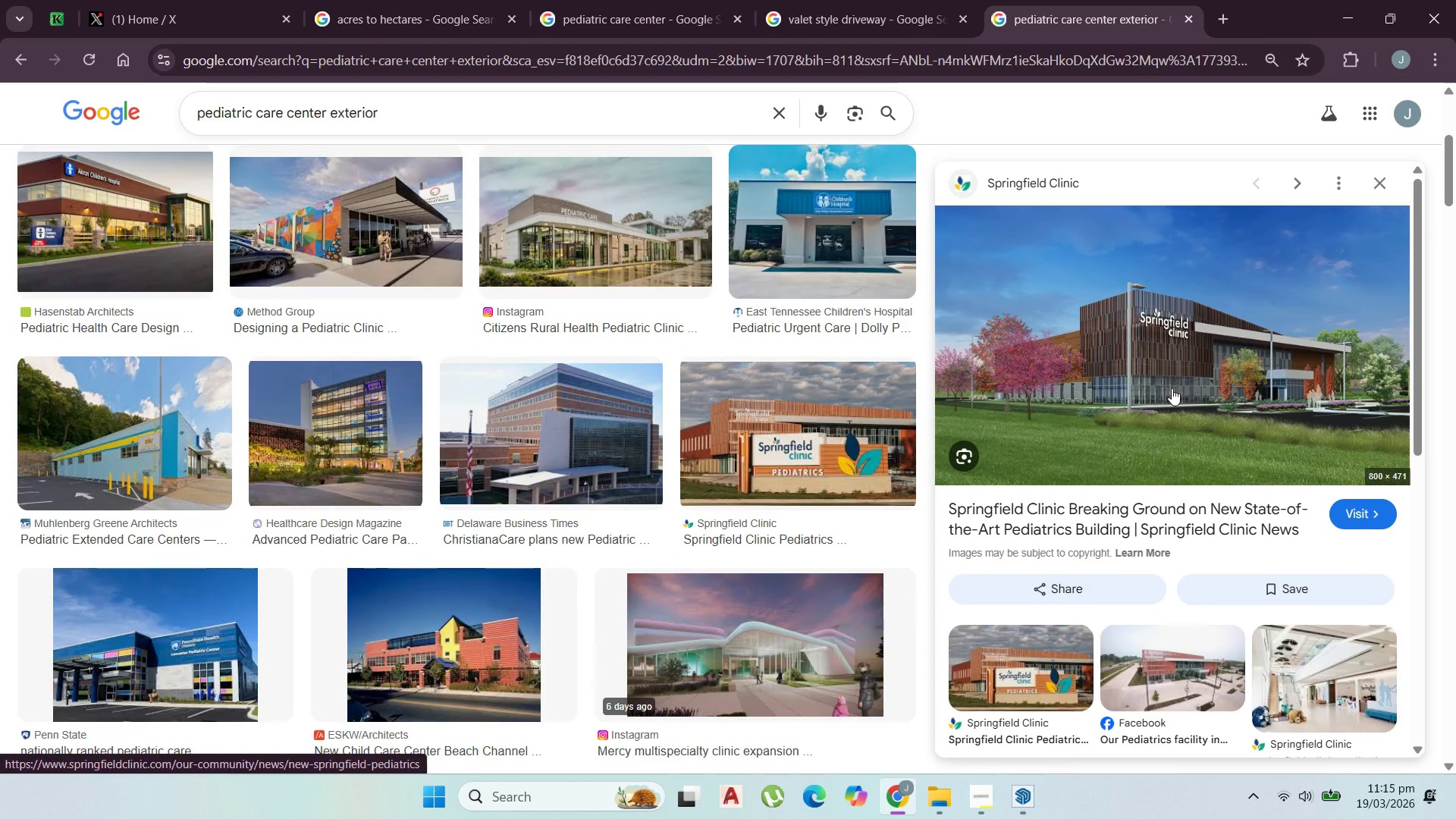 
wait(10.61)
 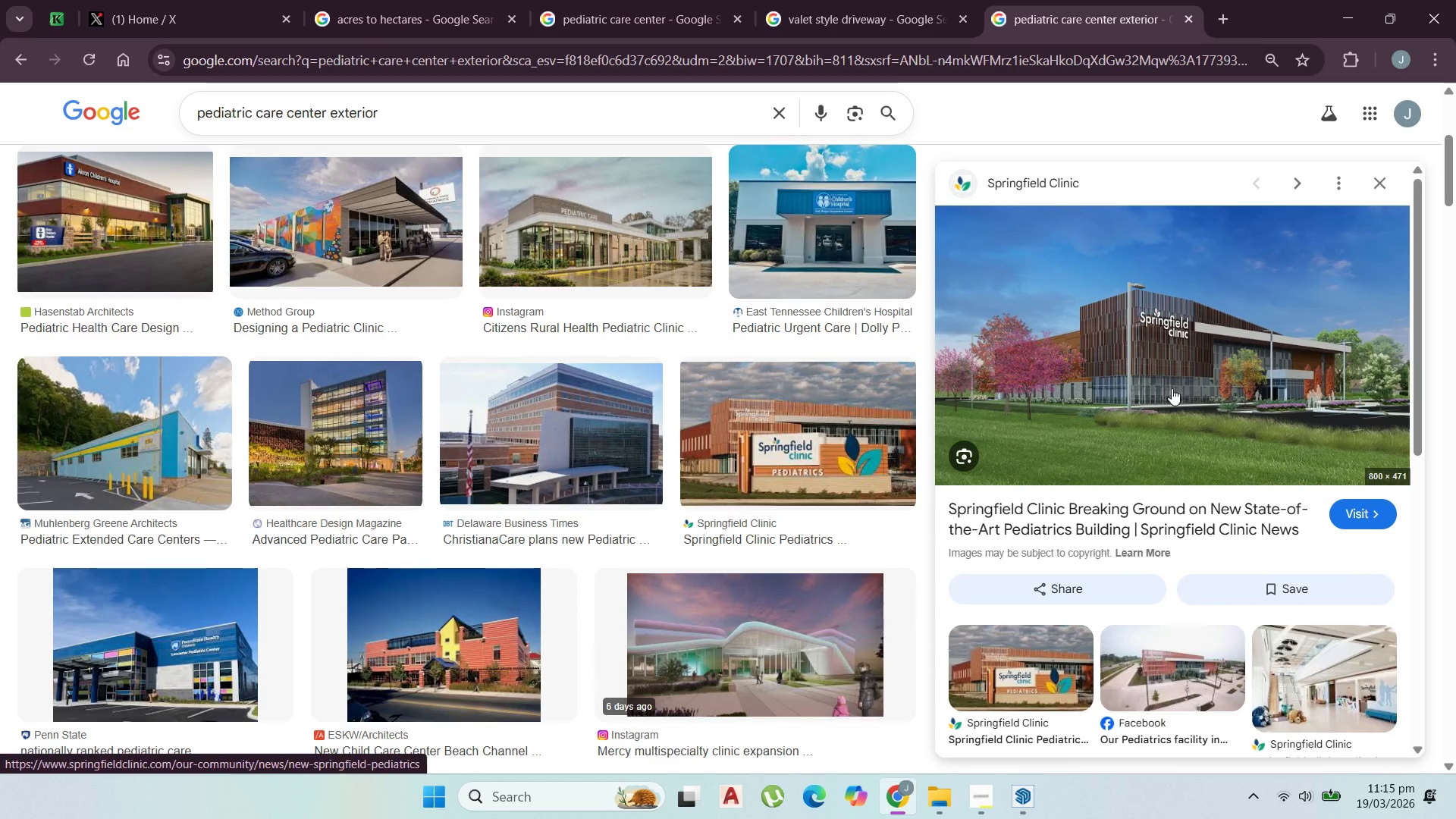 
left_click([1357, 14])
 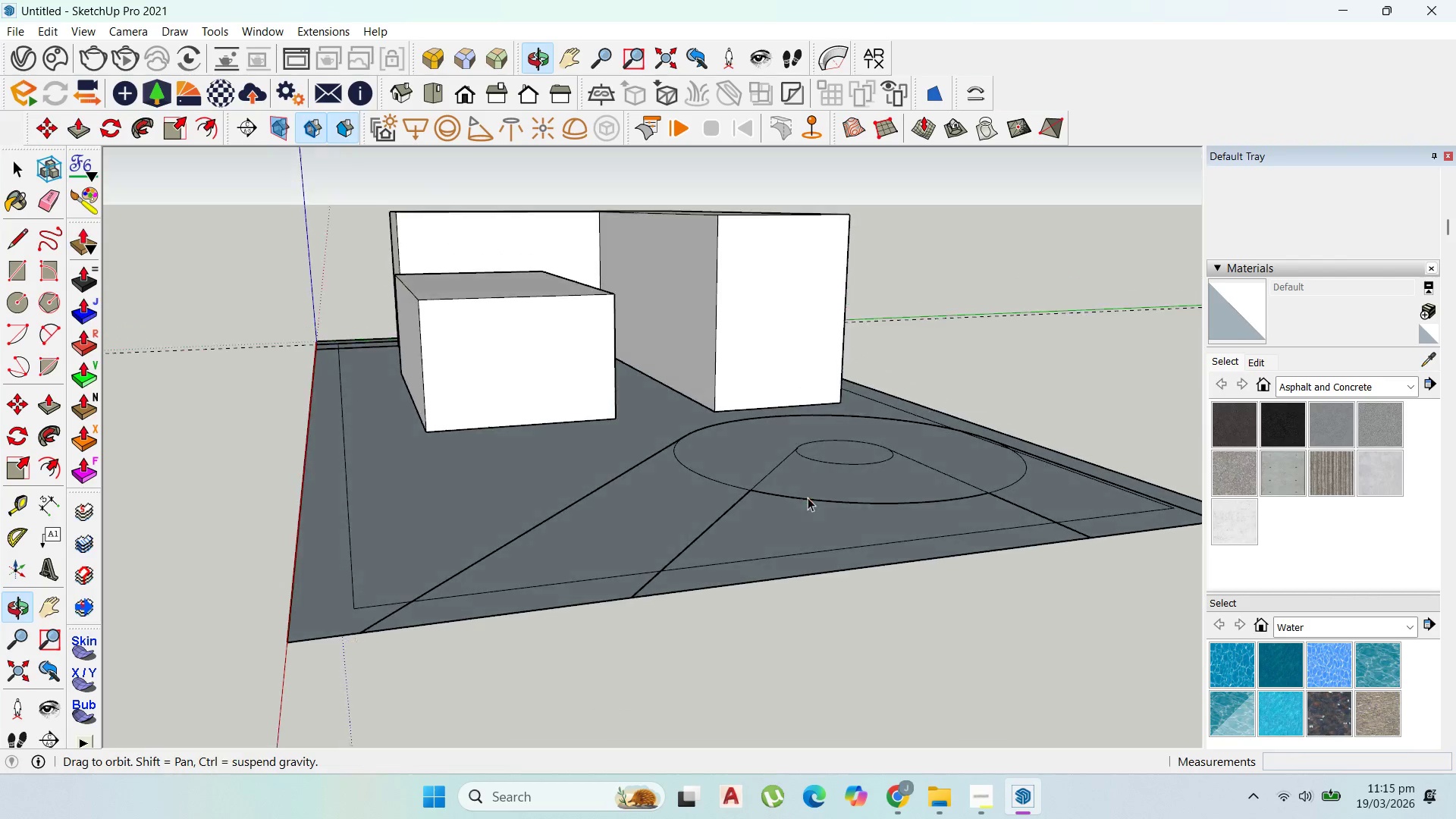 
scroll: coordinate [436, 337], scroll_direction: down, amount: 4.0
 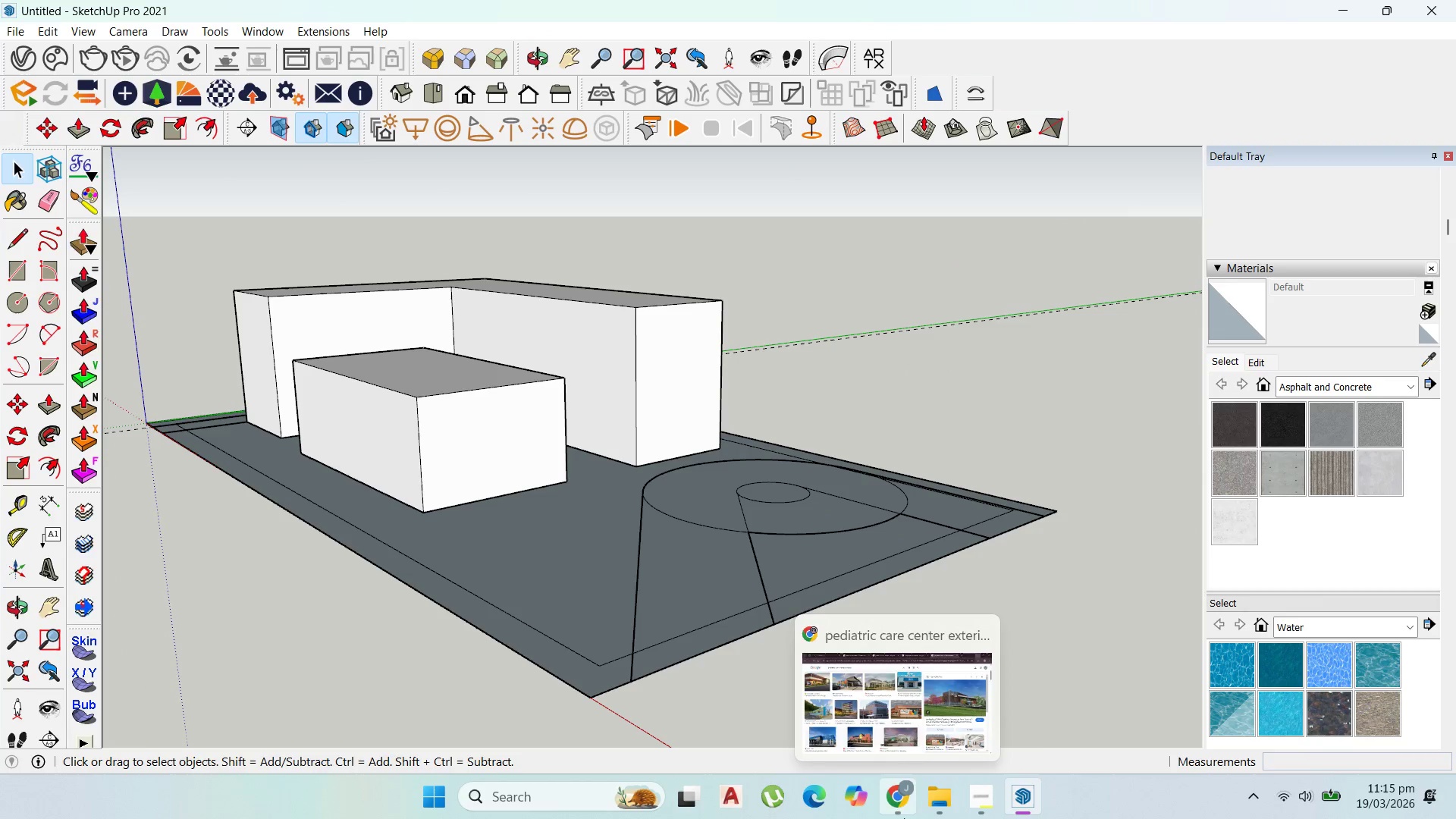 
left_click([903, 800])
 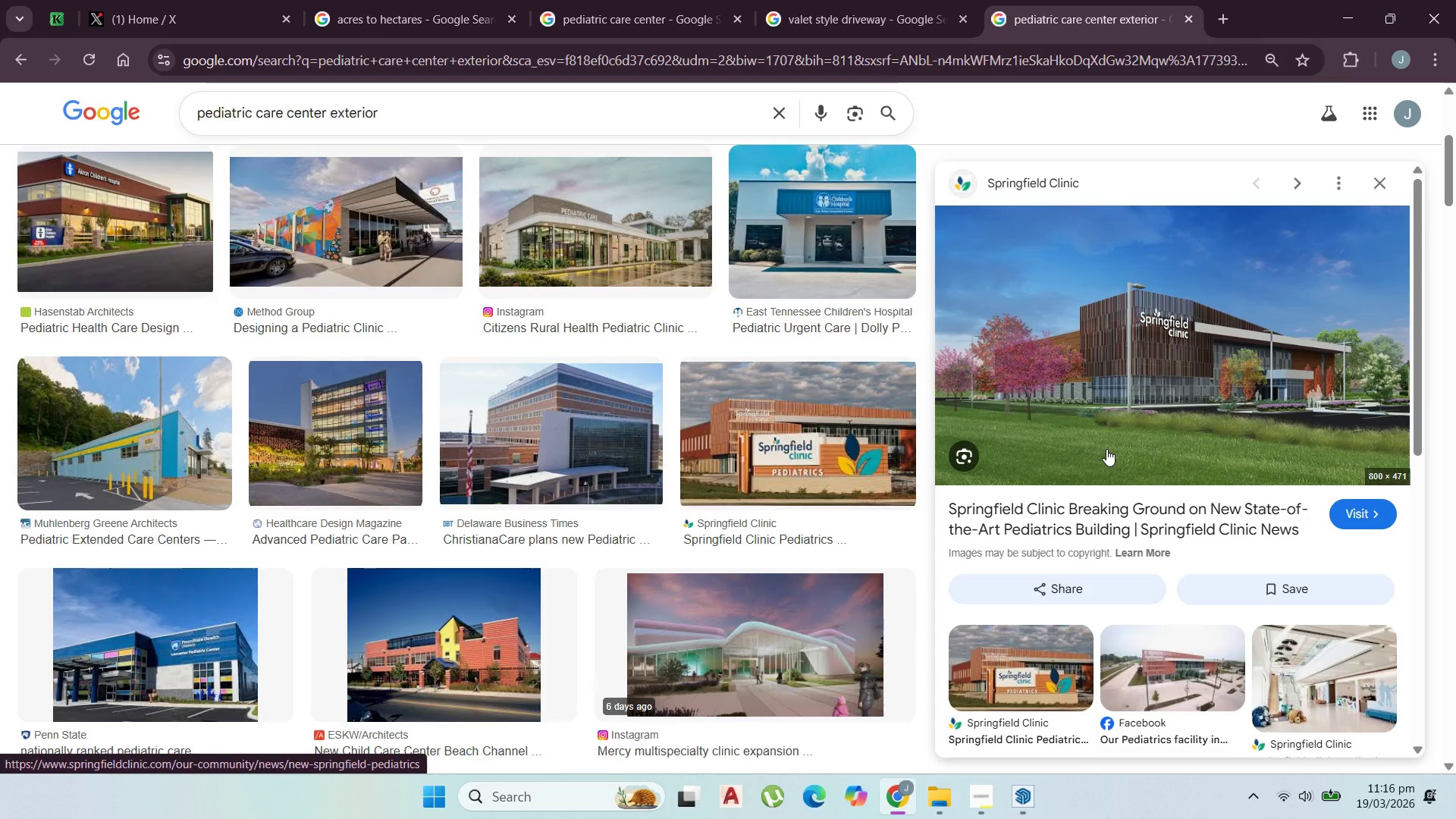 
left_click([649, 206])
 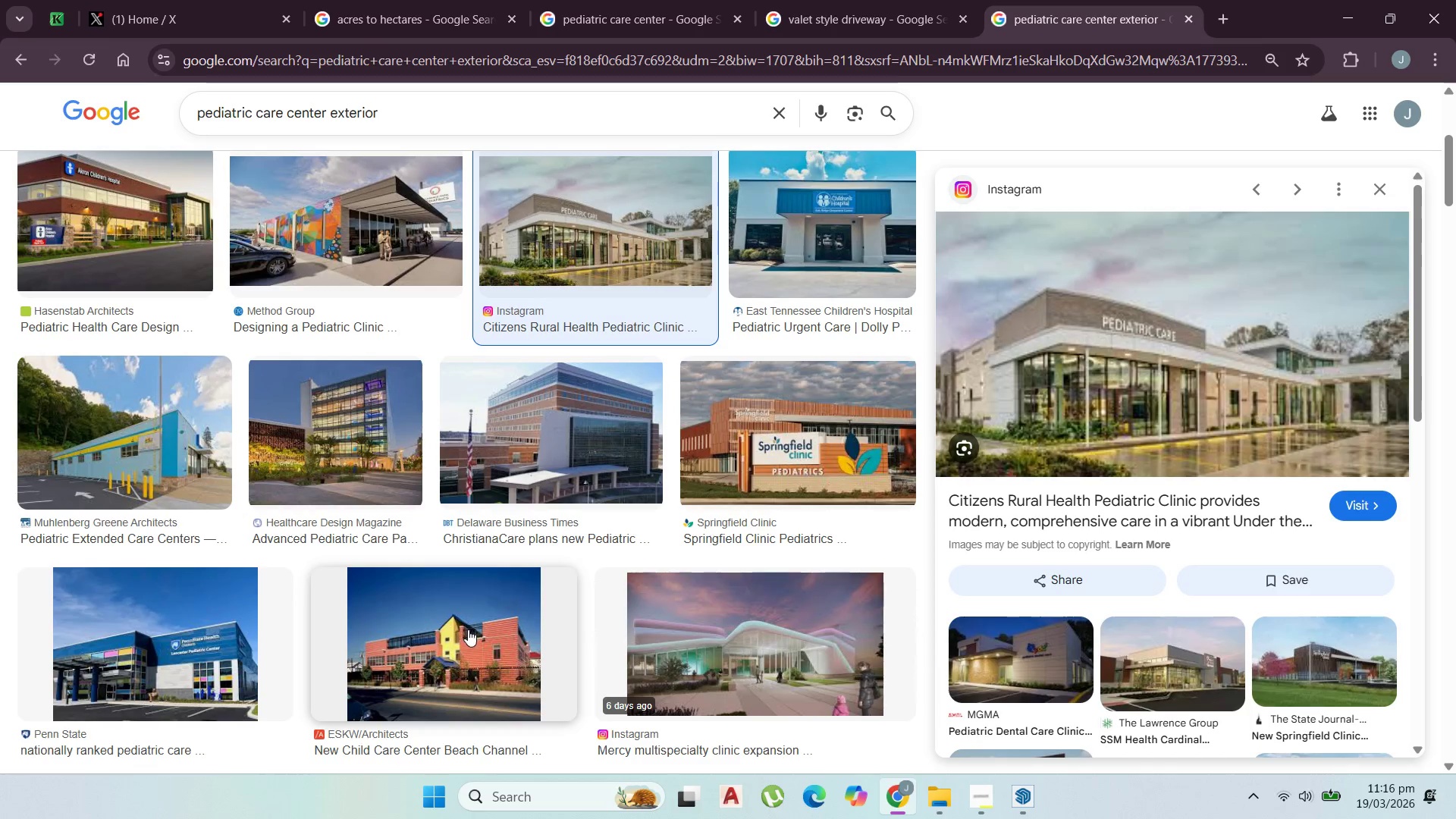 
scroll: coordinate [614, 583], scroll_direction: down, amount: 7.0
 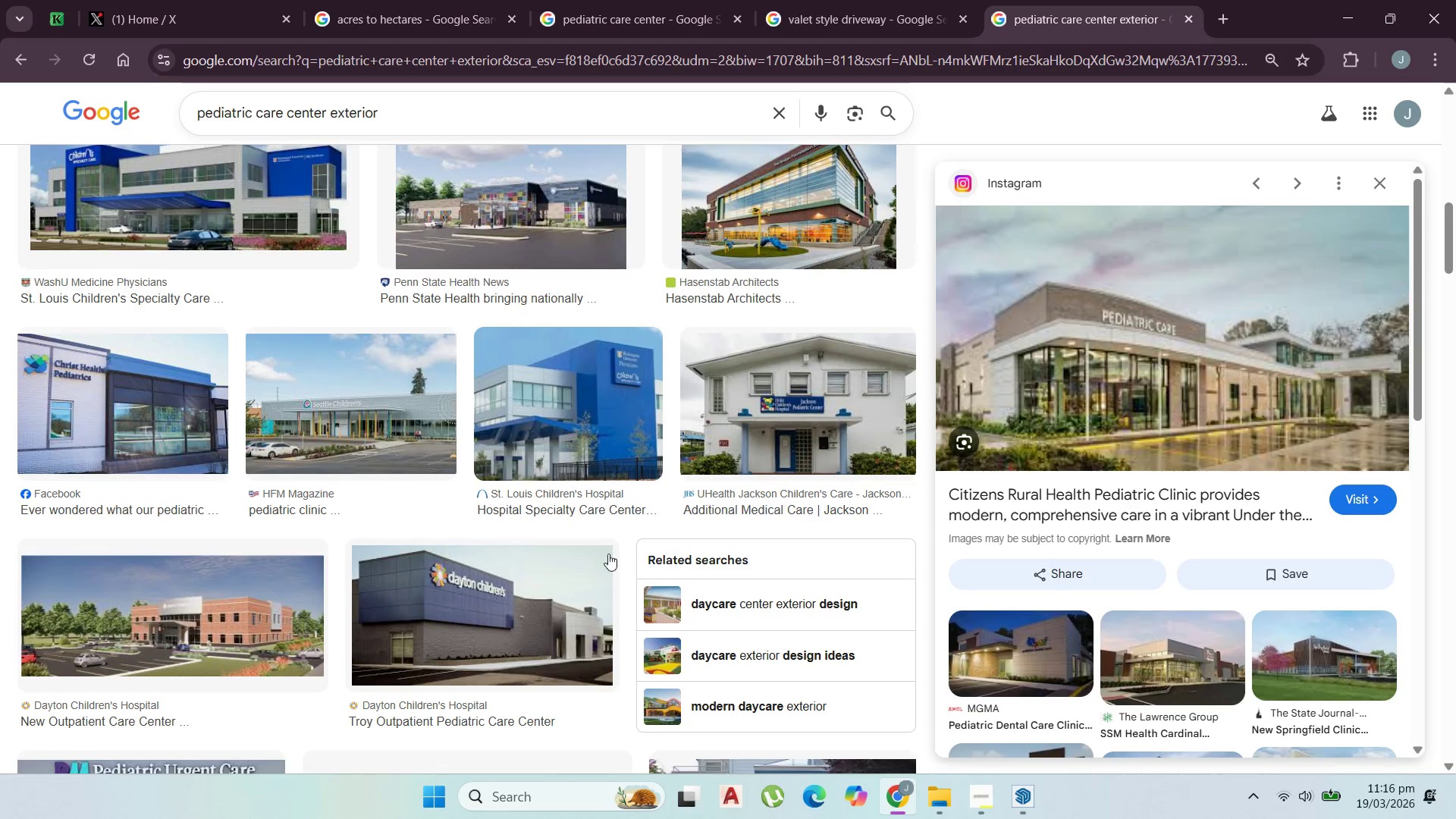 
left_click([420, 431])
 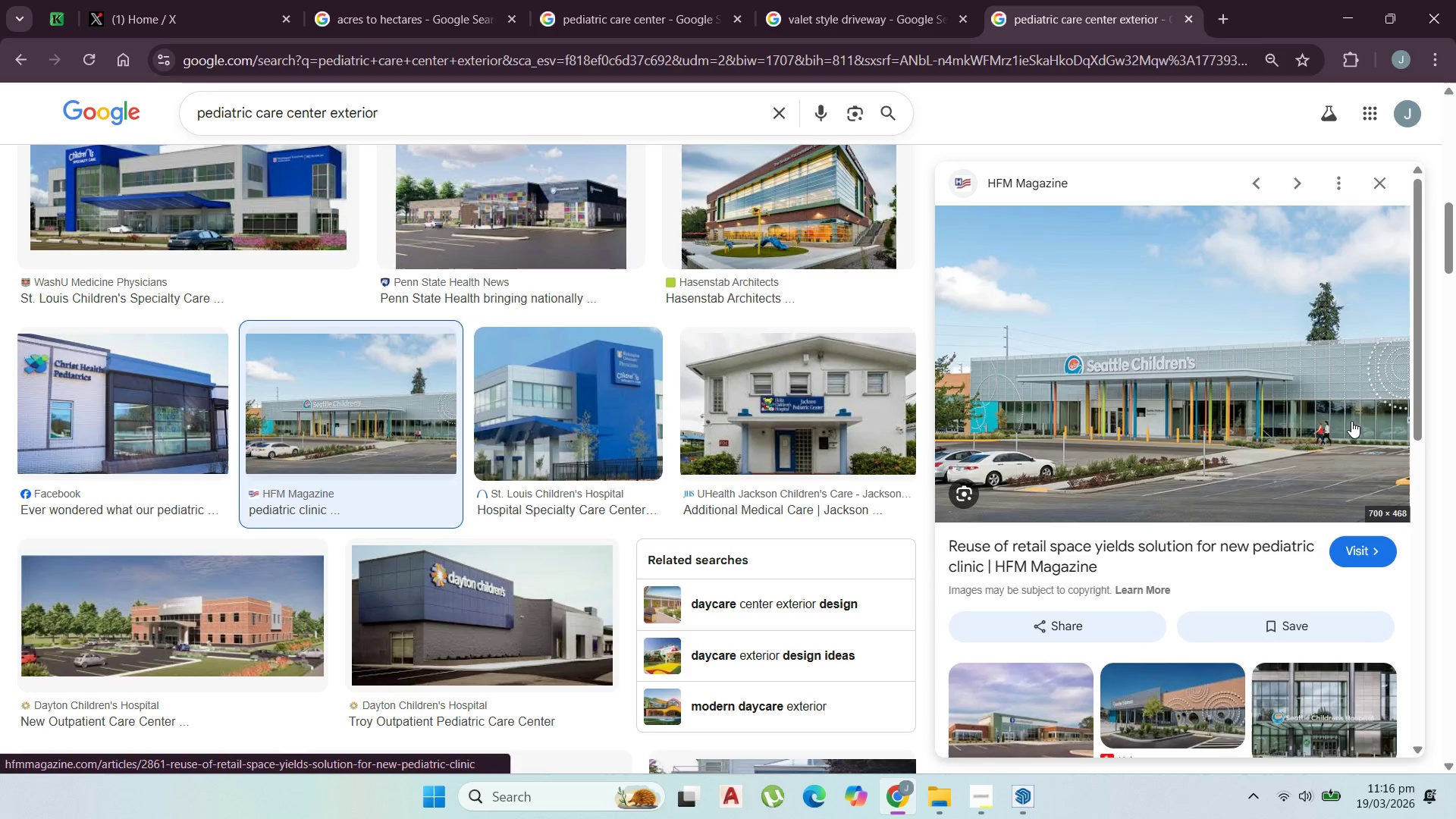 
right_click([1267, 342])
 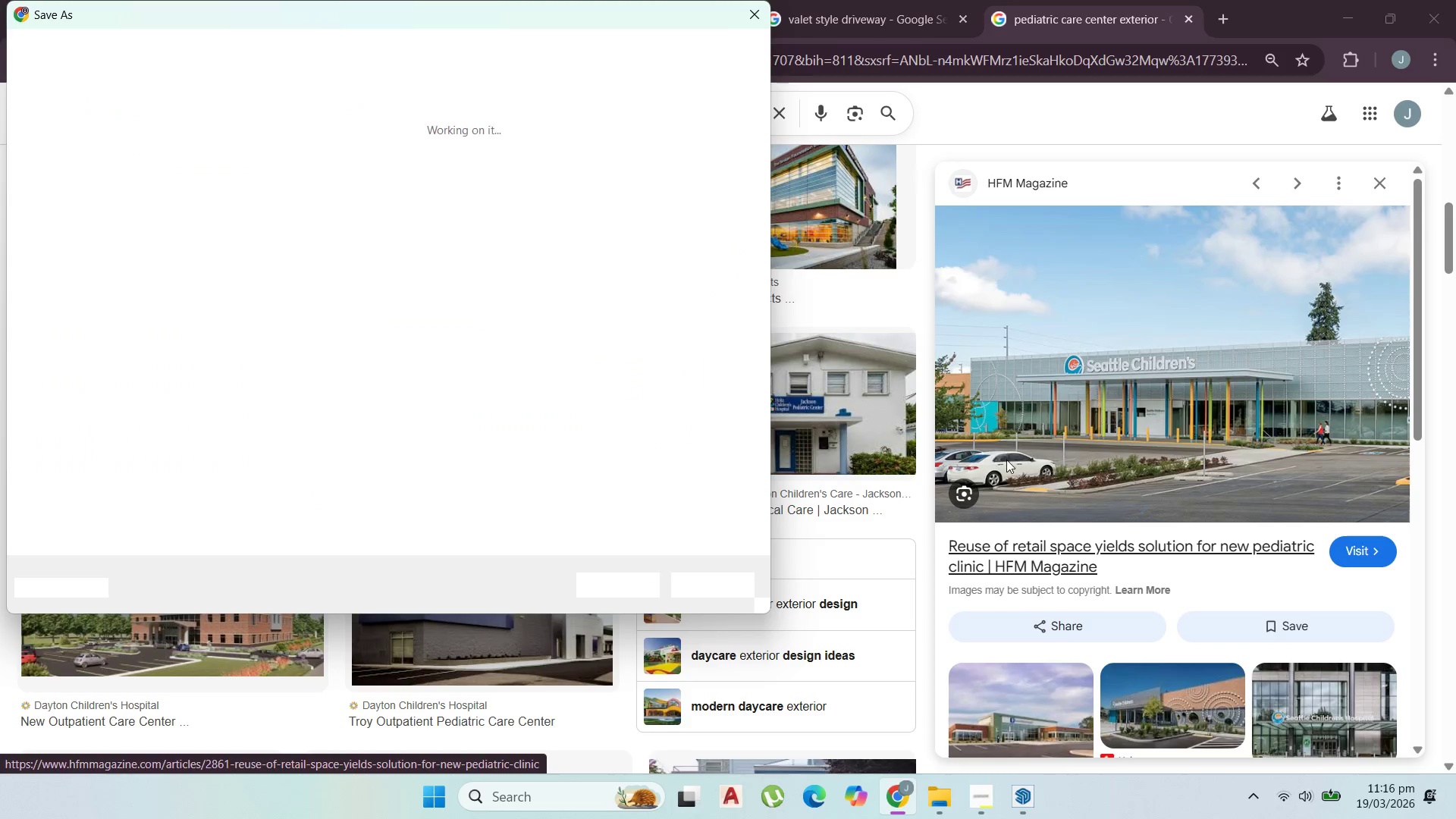 
left_click([615, 582])
 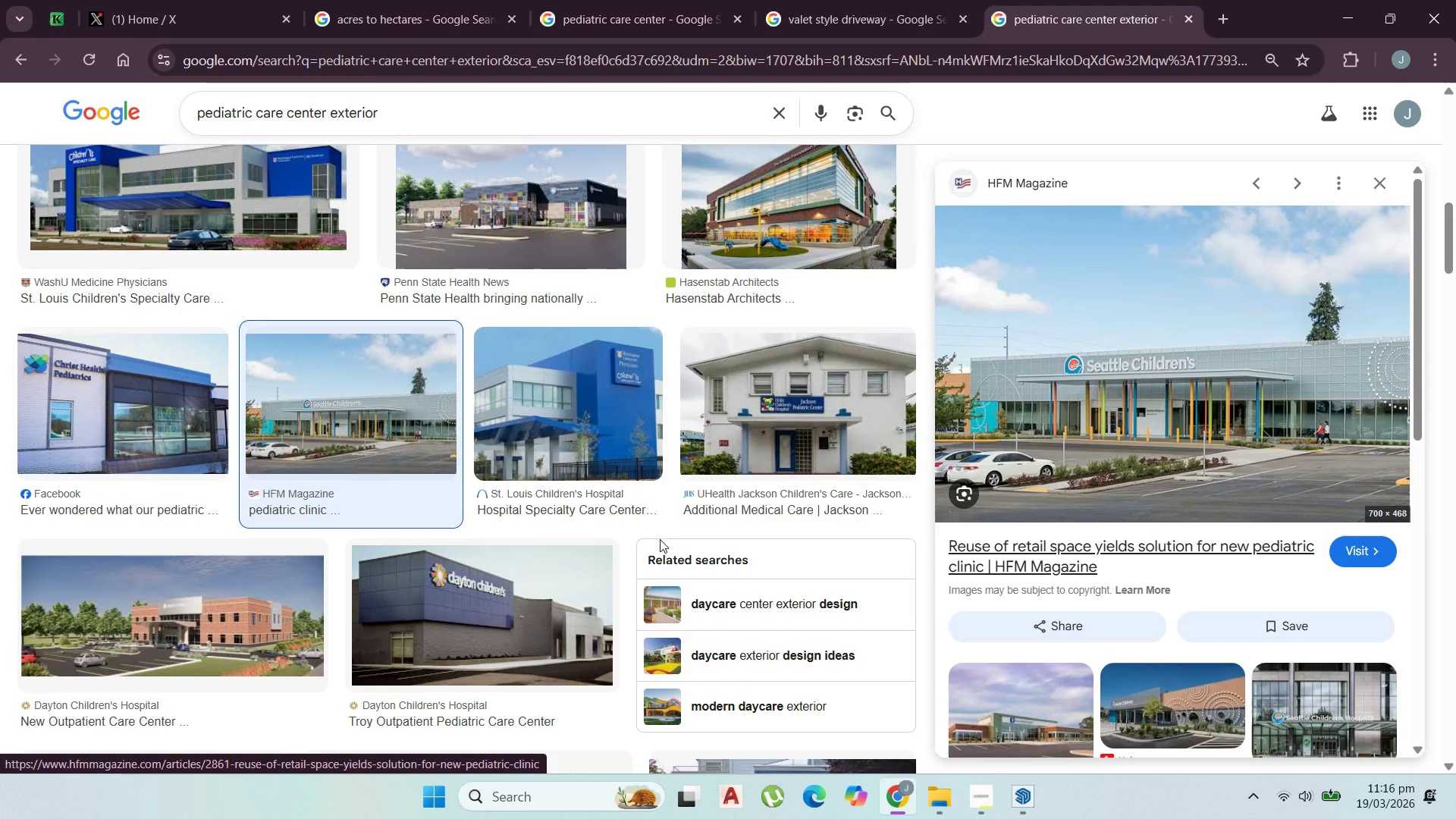 
scroll: coordinate [772, 494], scroll_direction: up, amount: 8.0
 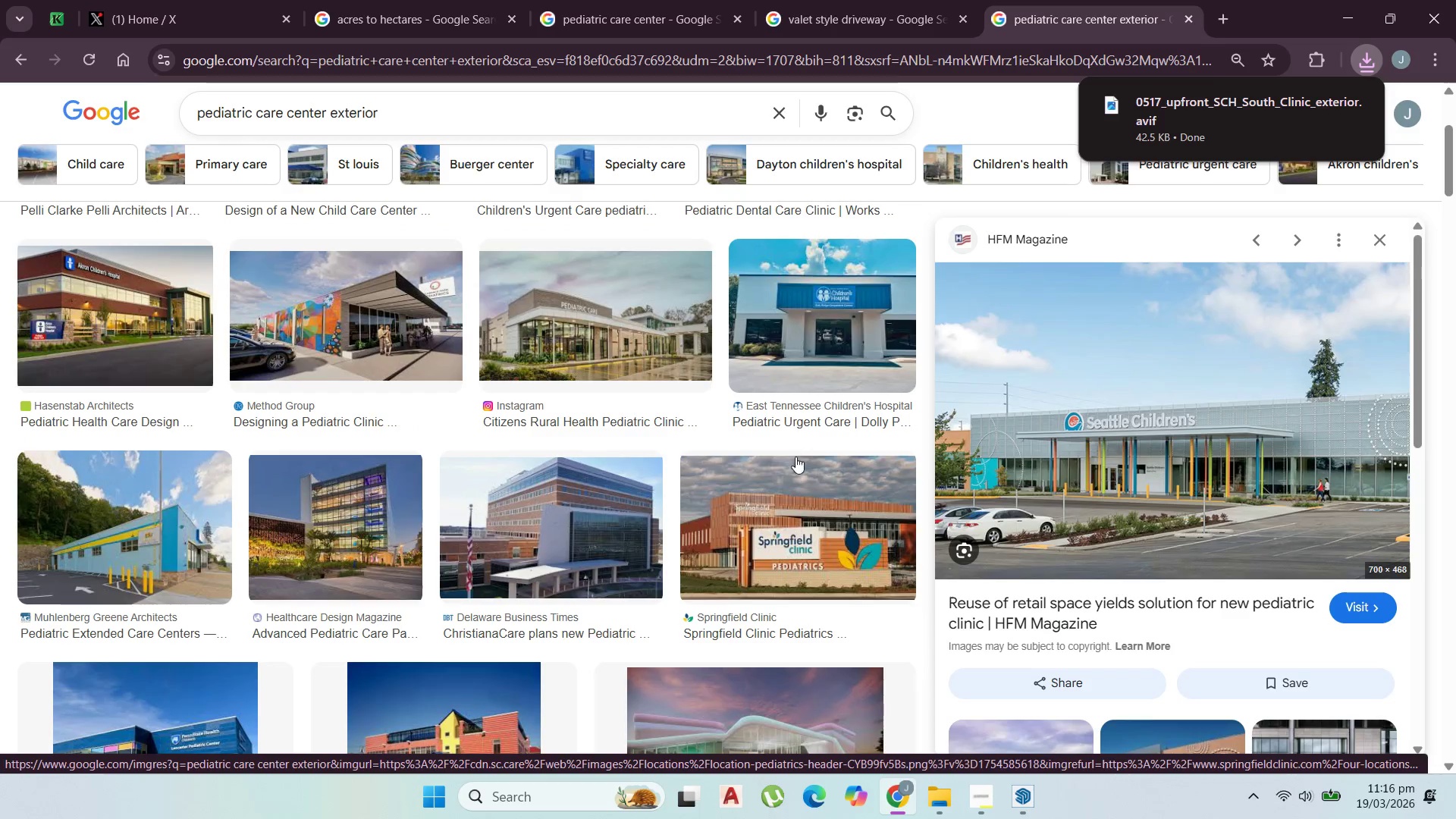 
left_click([802, 481])
 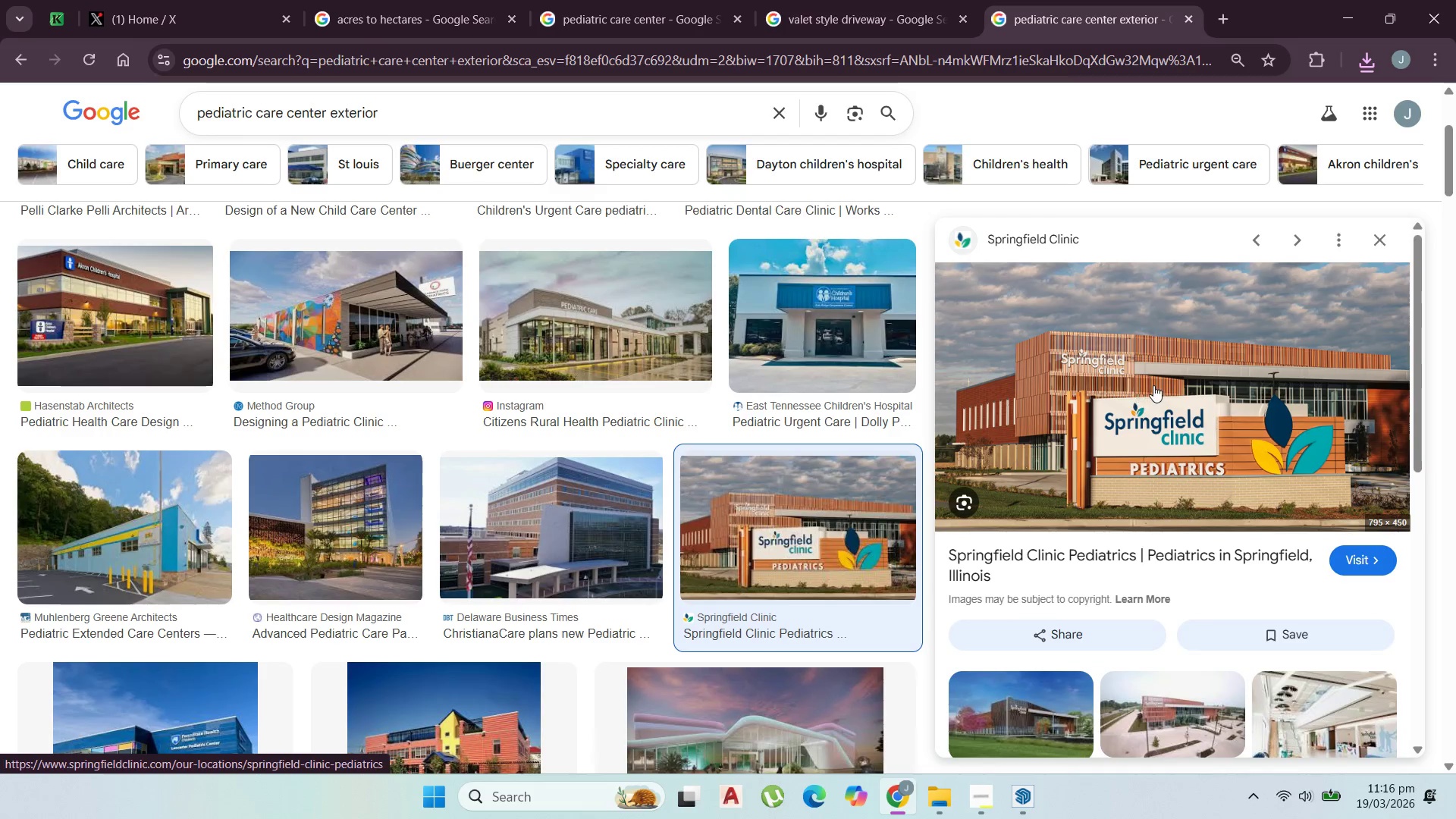 
right_click([1153, 385])
 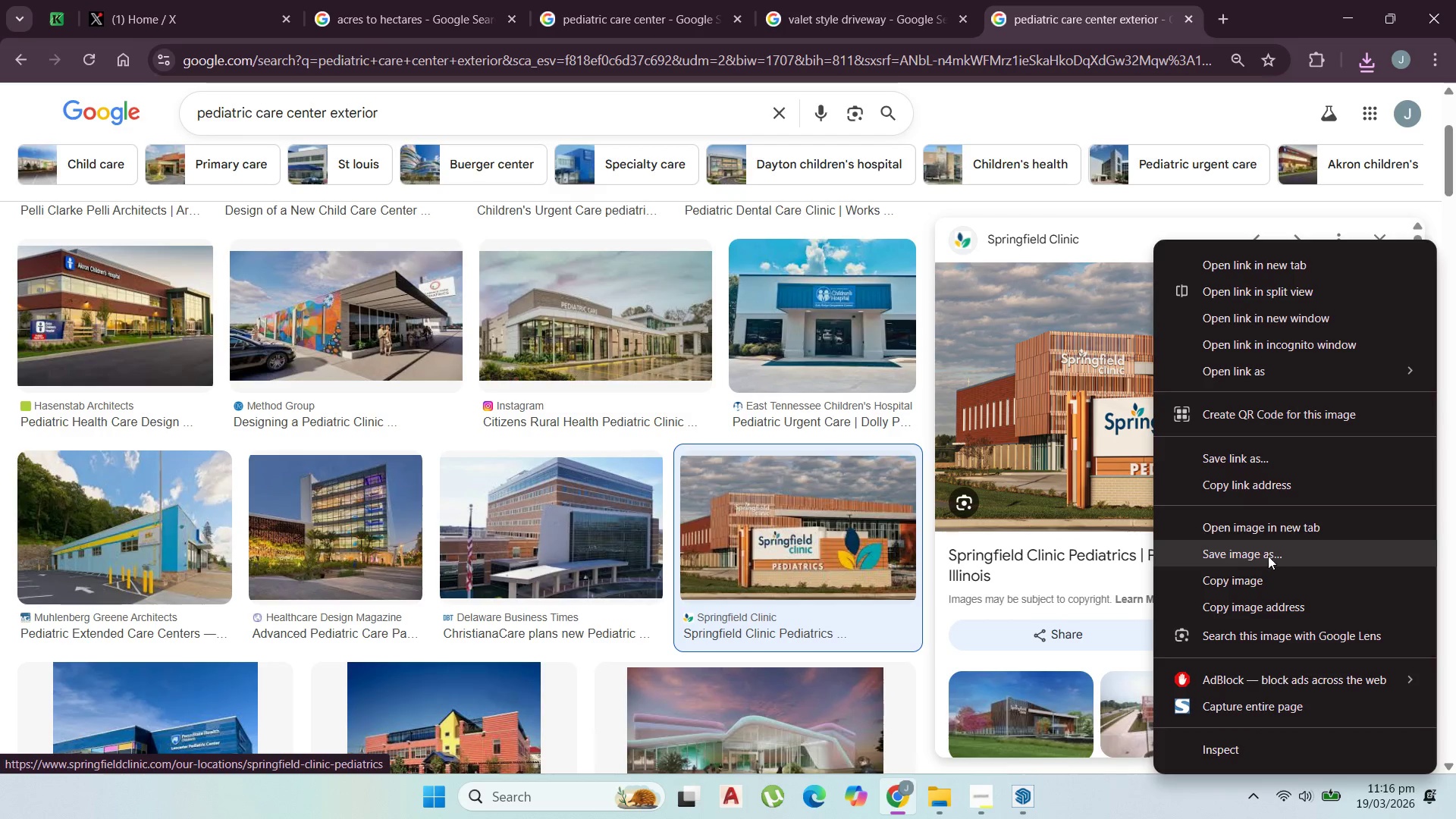 
right_click([1156, 427])
 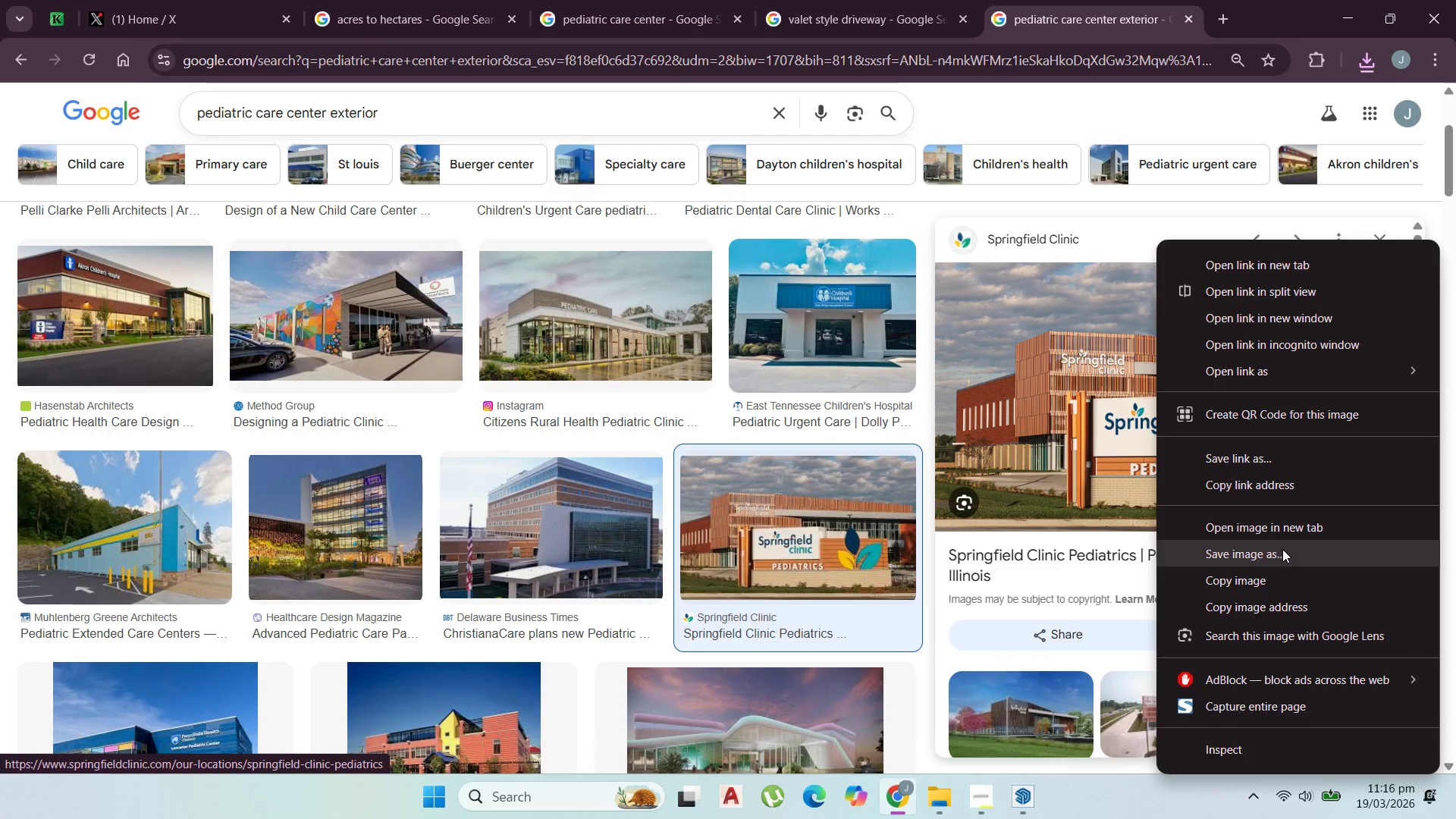 
scroll: coordinate [1125, 500], scroll_direction: up, amount: 1.0
 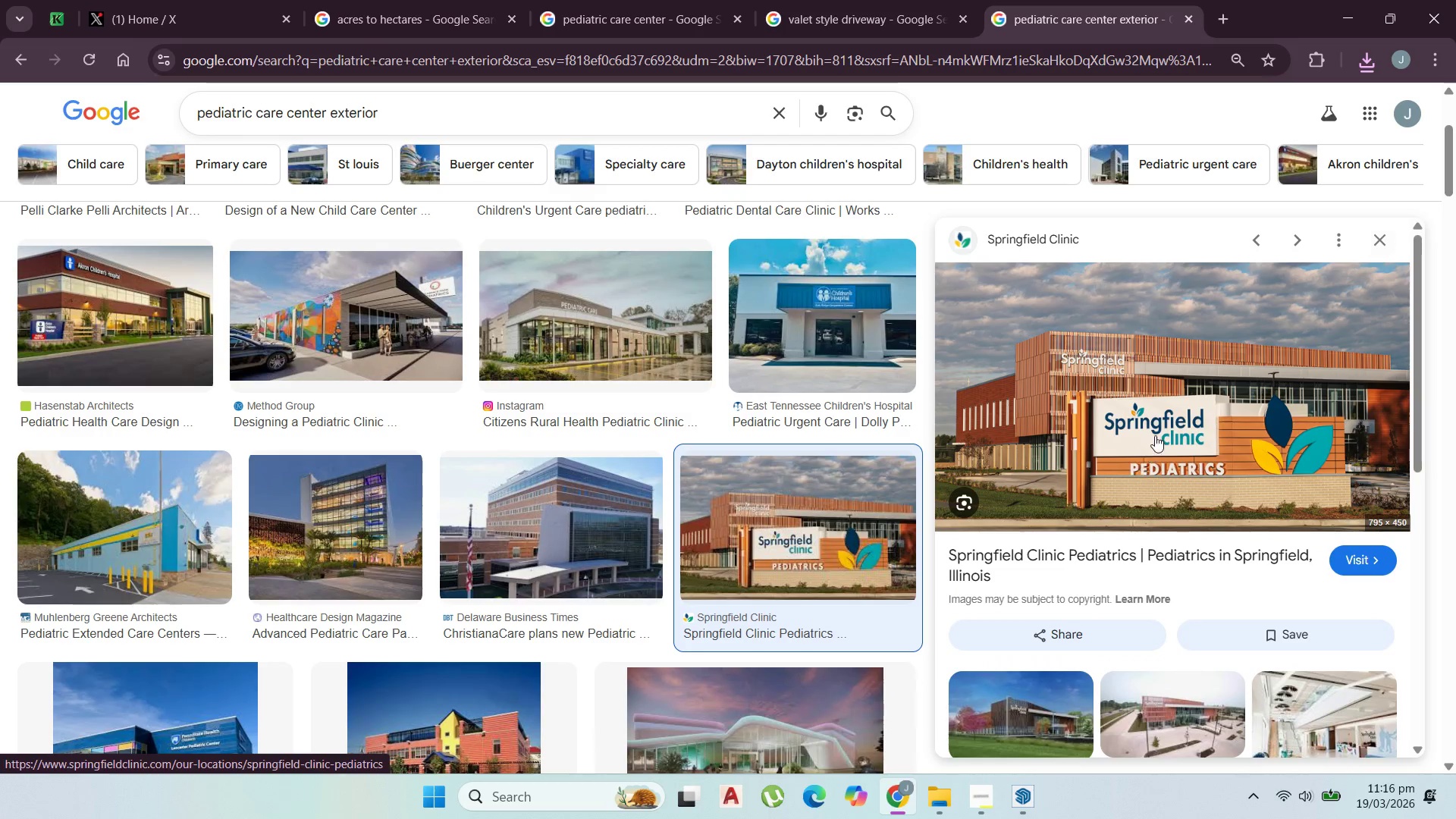 
left_click([1282, 551])
 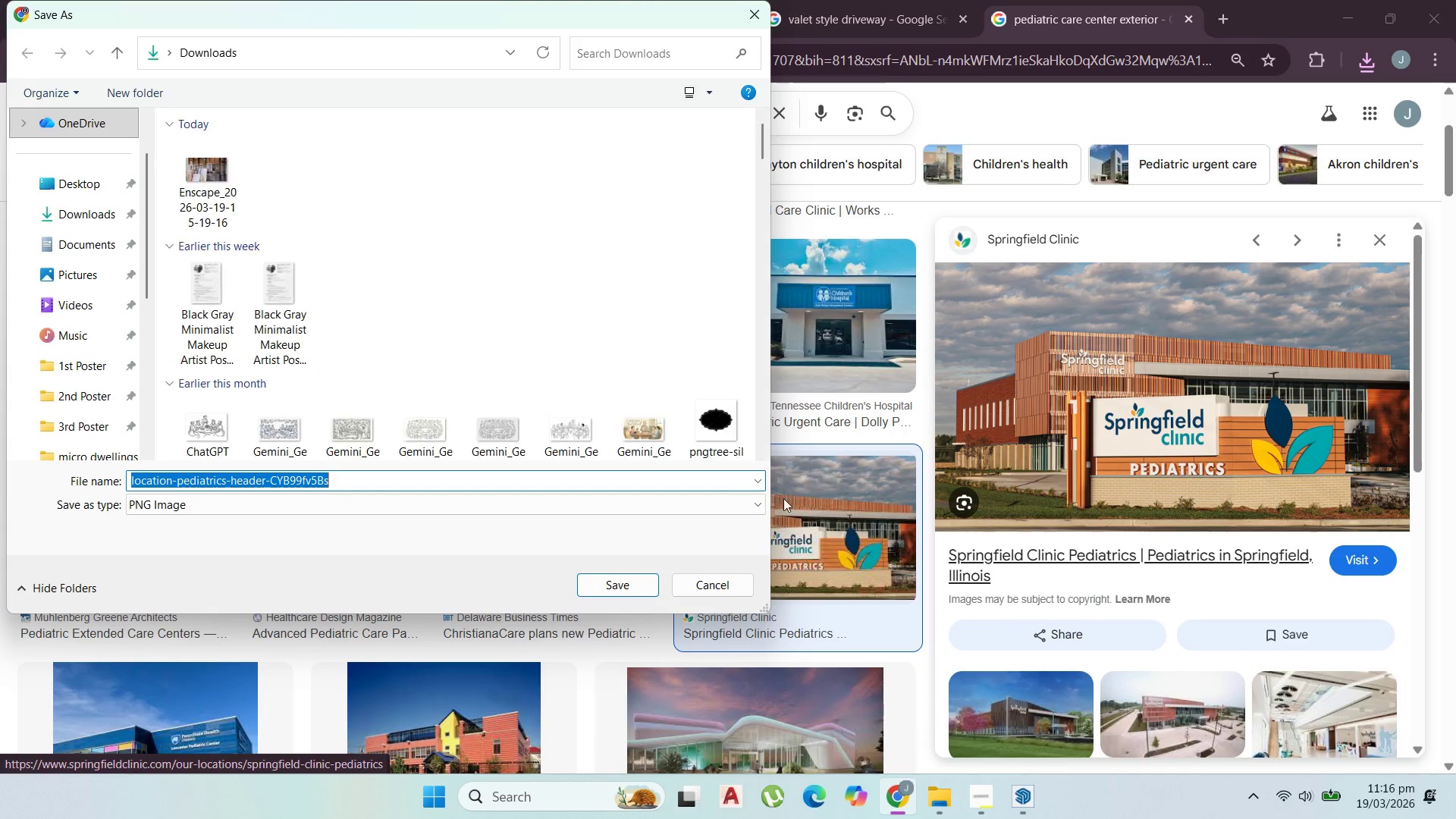 
left_click([638, 573])
 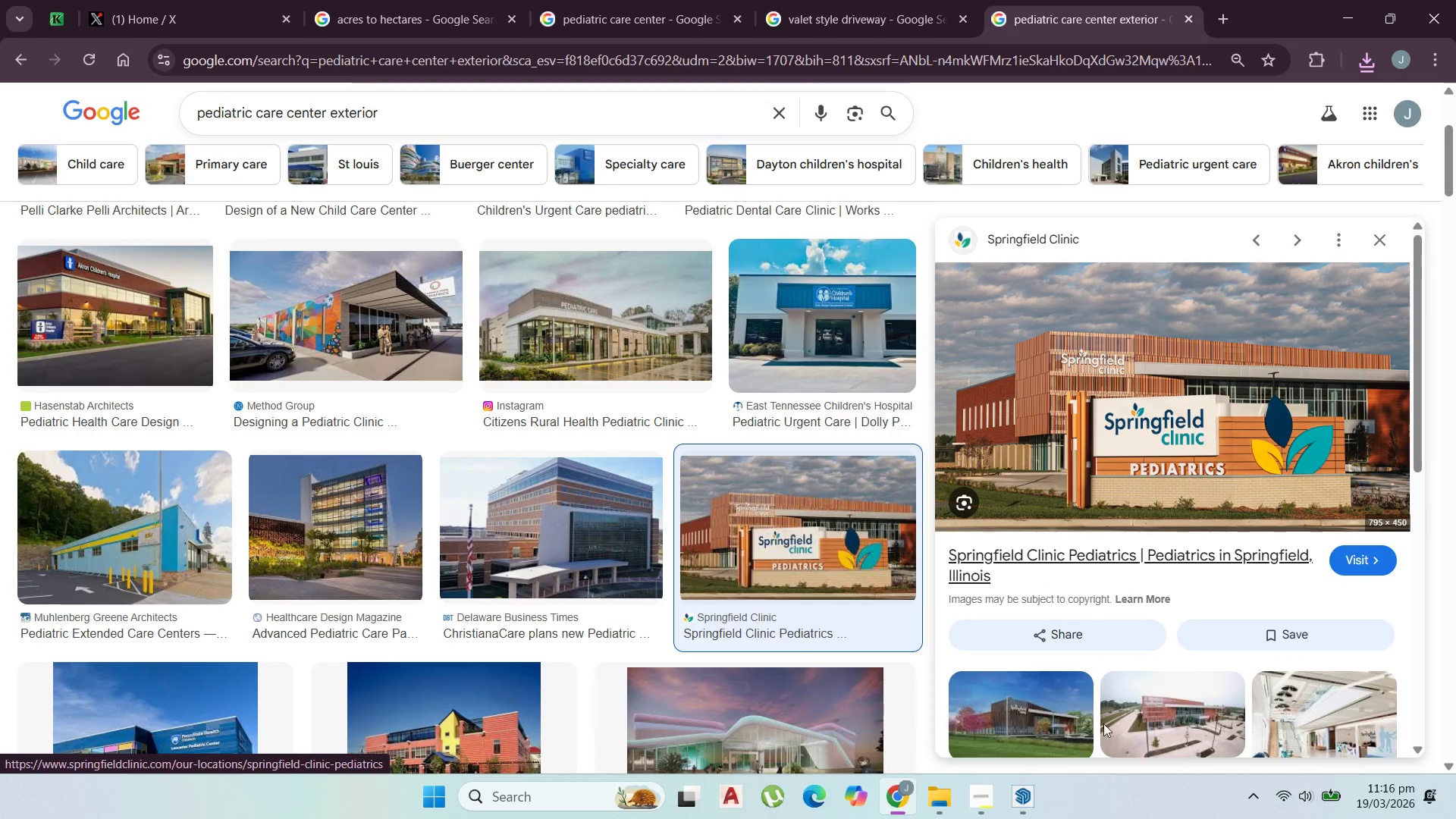 
left_click([1029, 723])
 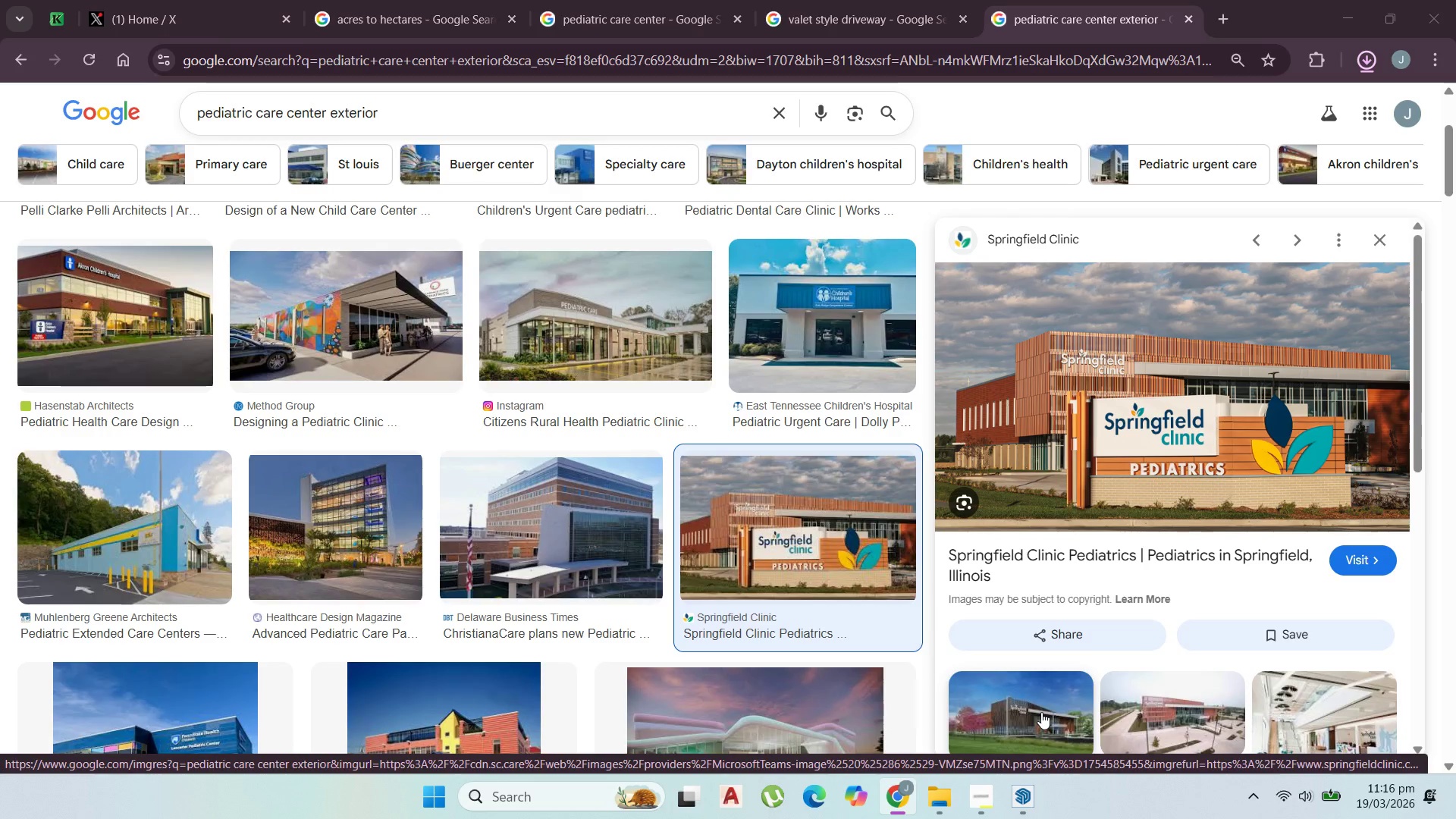 
left_click([1042, 699])
 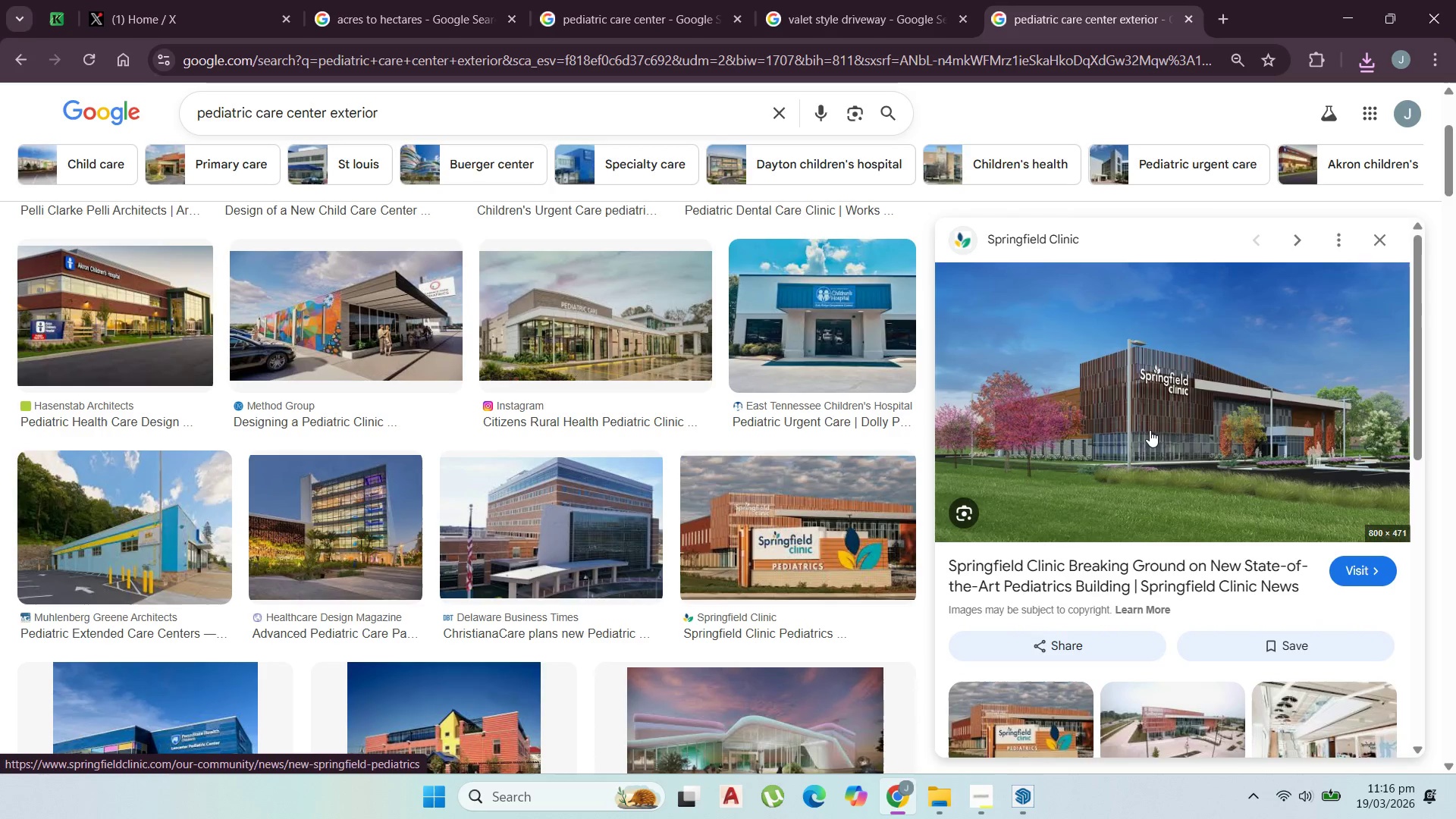 
right_click([1150, 430])
 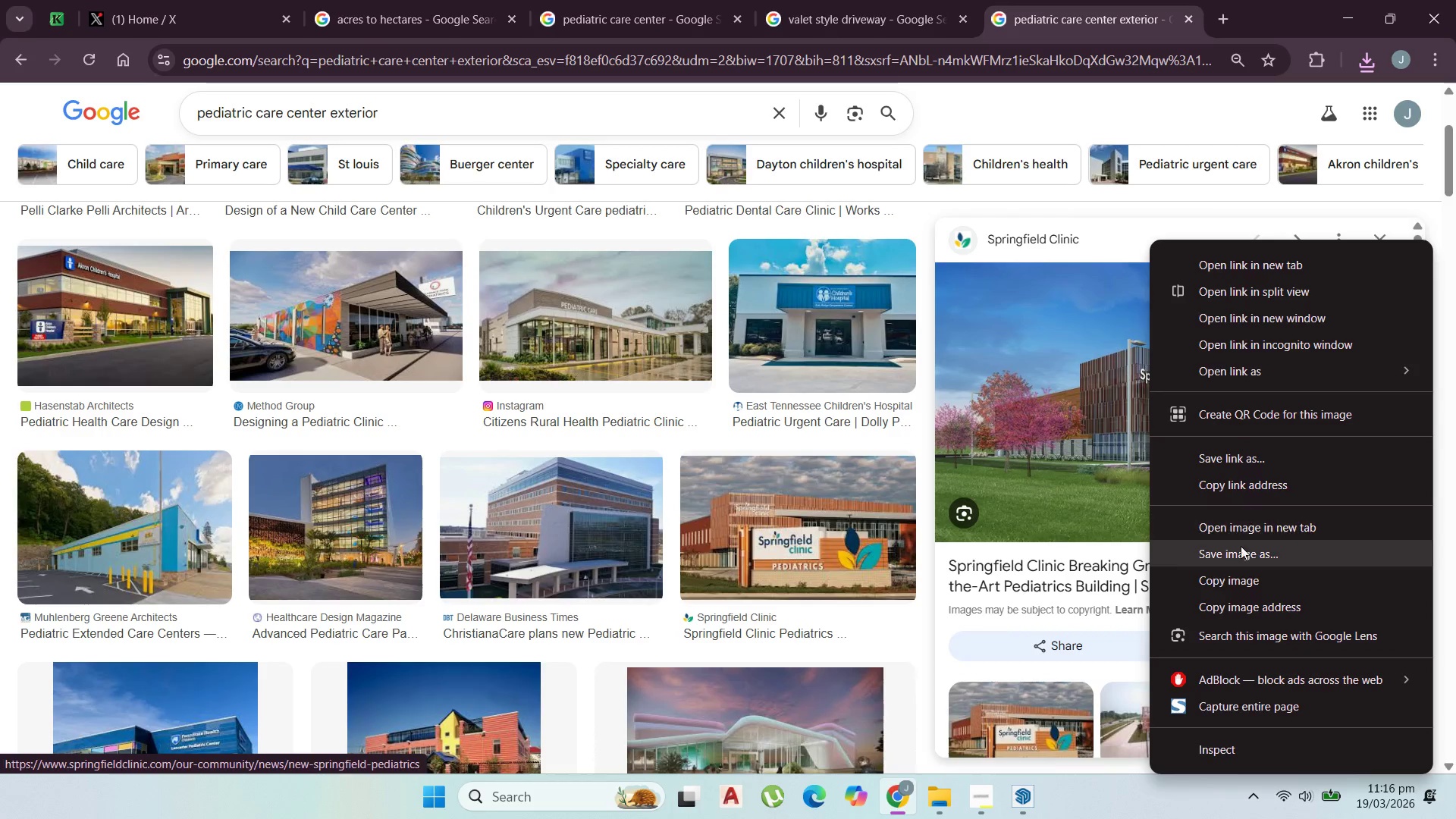 
left_click([1240, 563])
 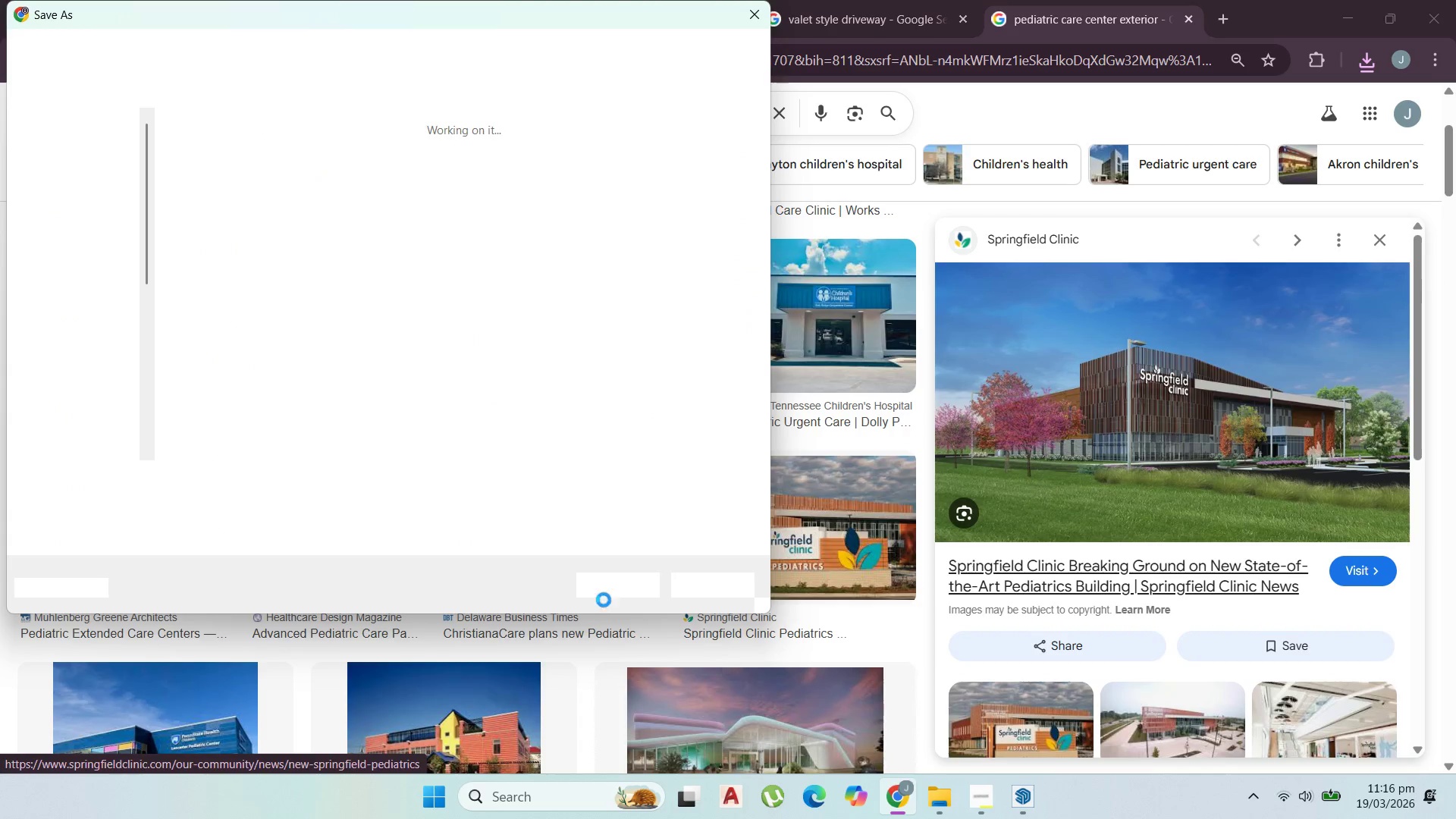 
left_click([611, 581])
 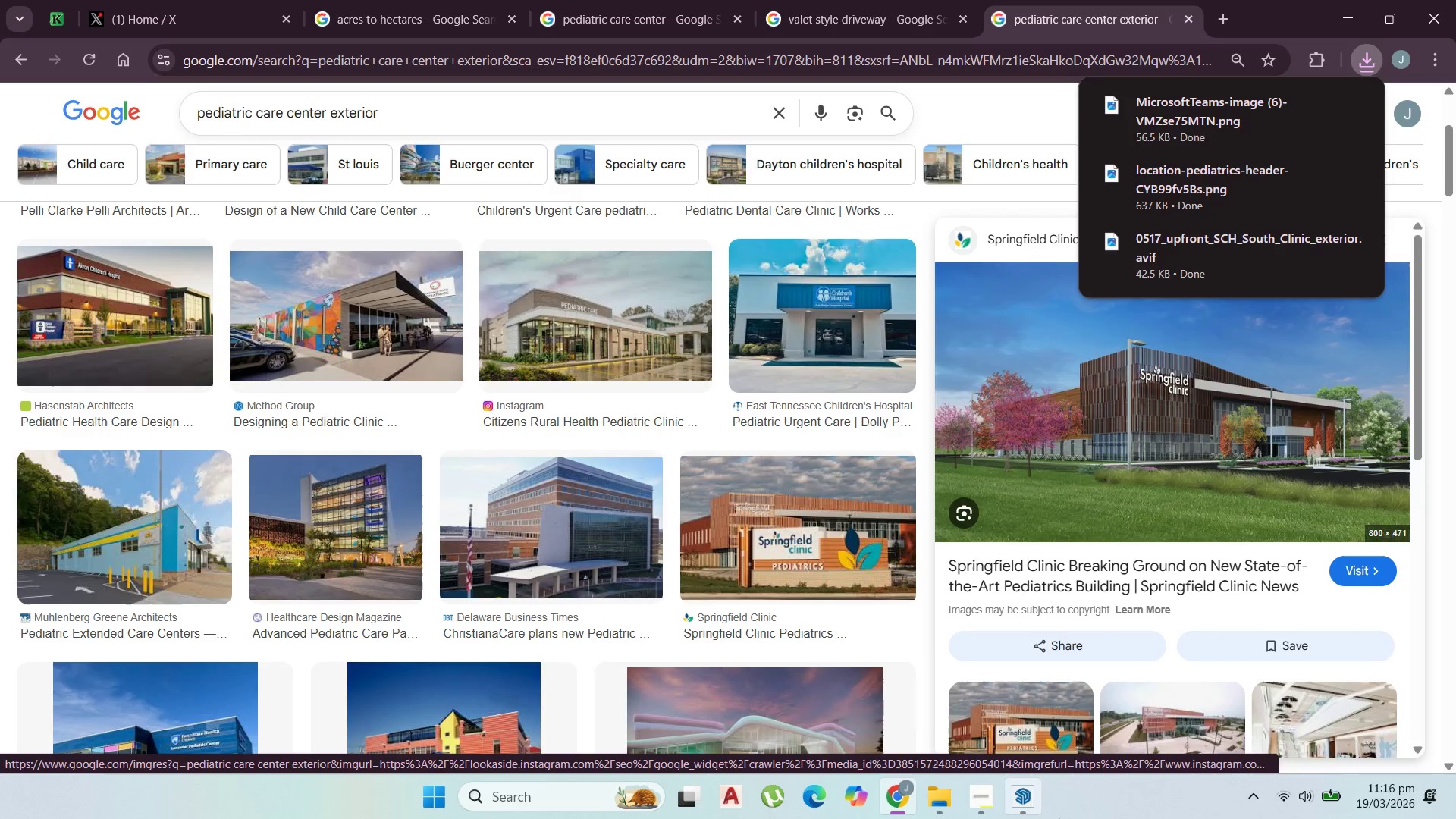 
left_click([981, 799])